 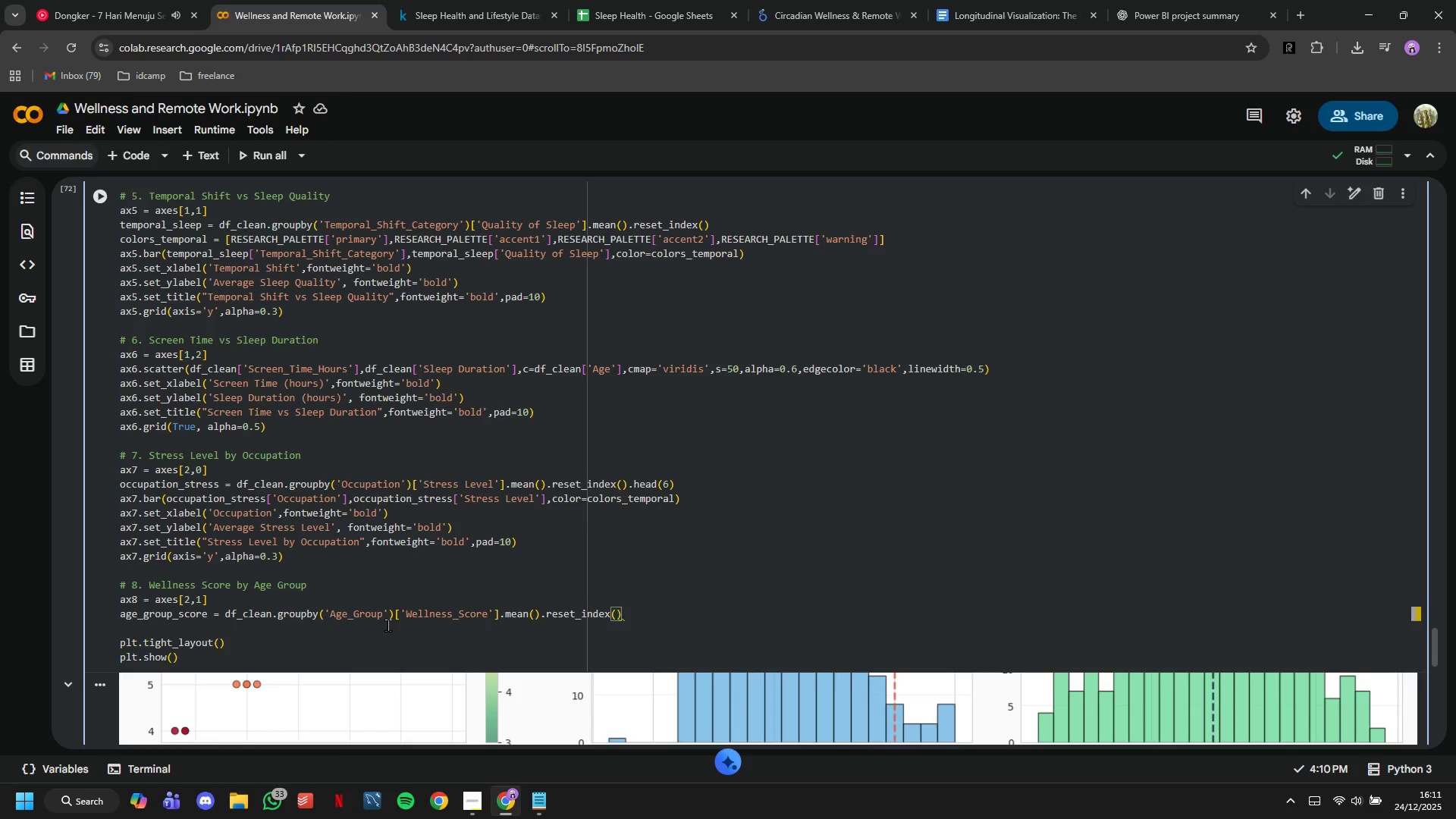 
key(Enter)
 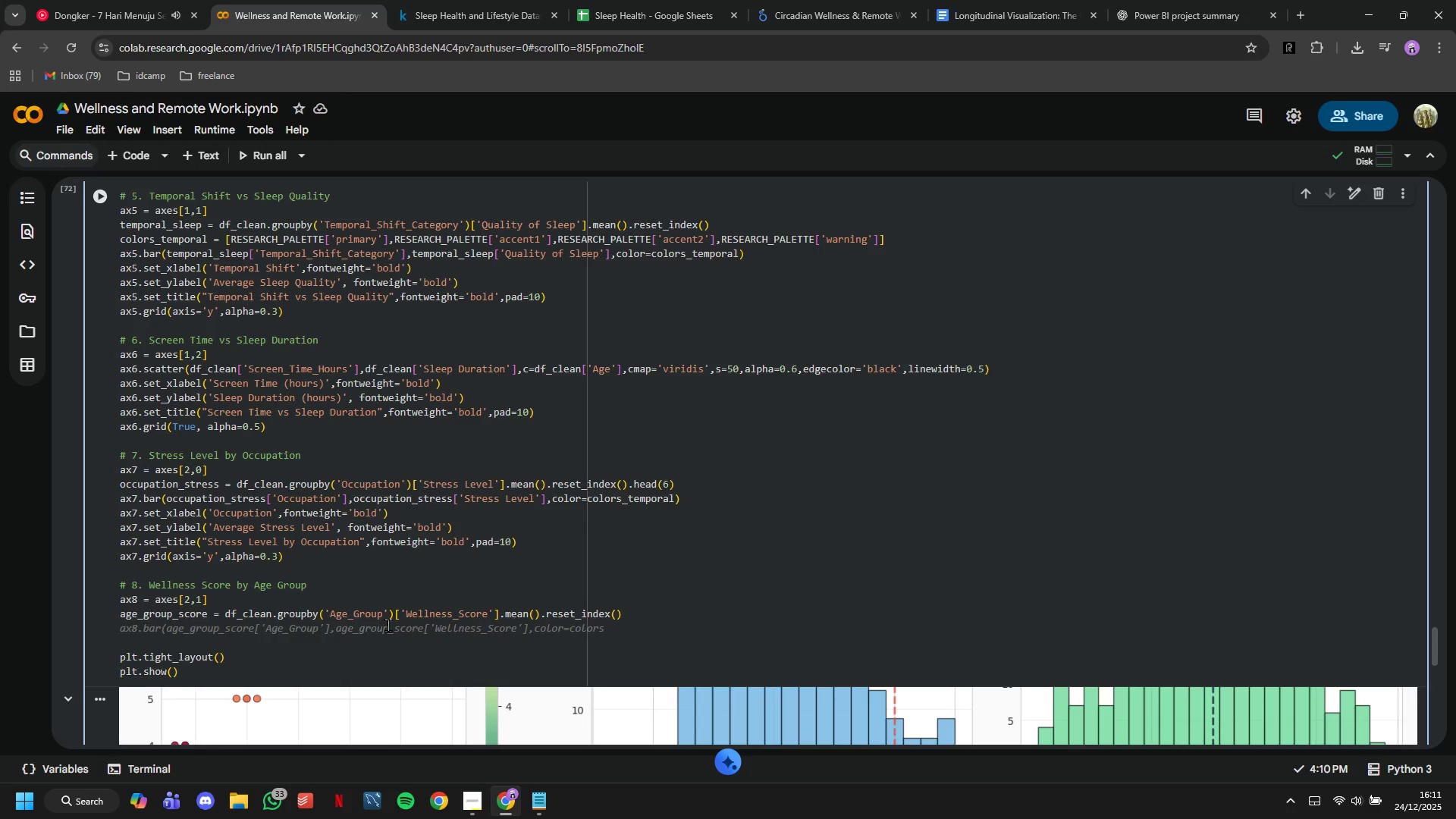 
key(Tab)
 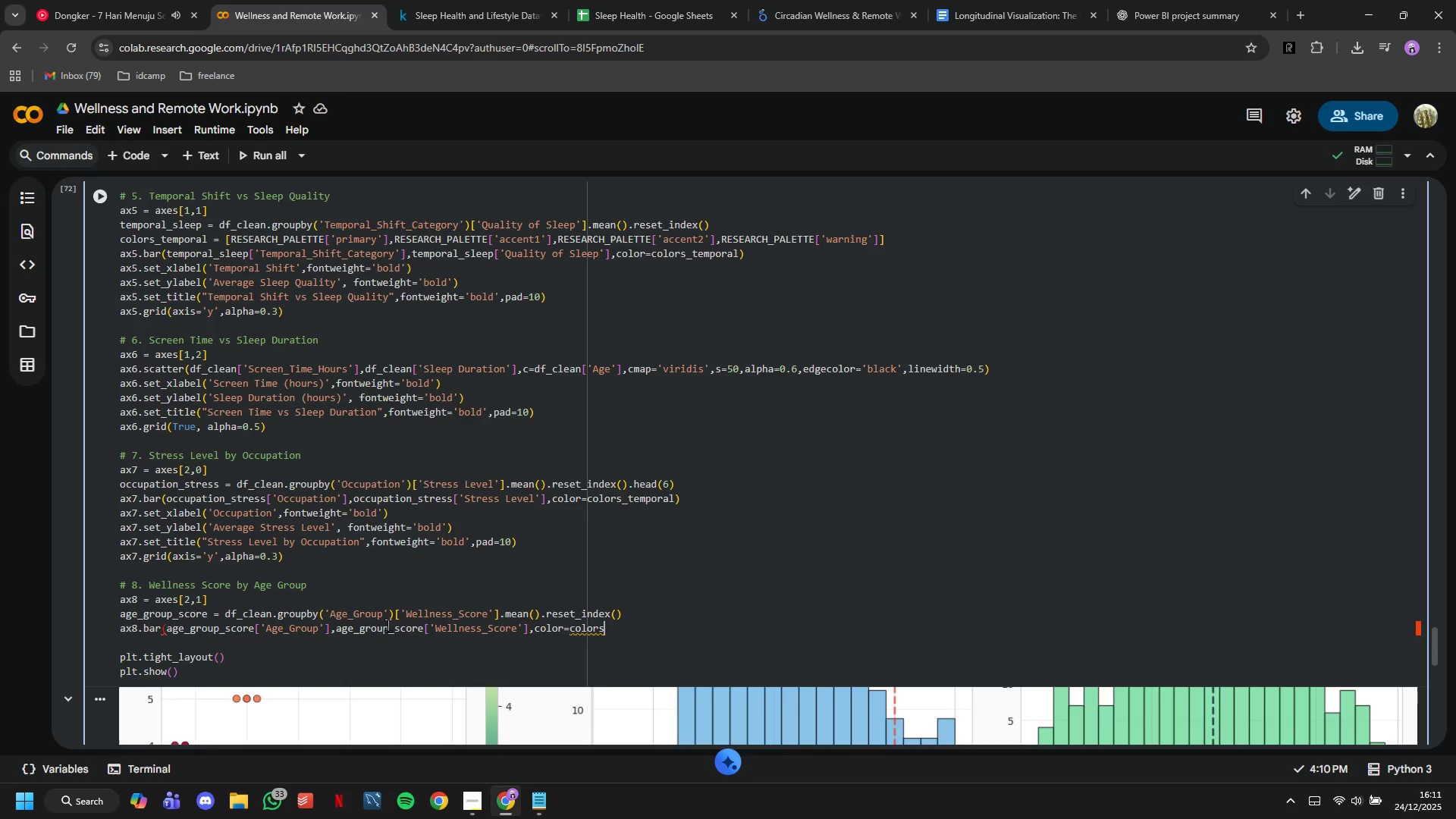 
key(Shift+ShiftLeft)
 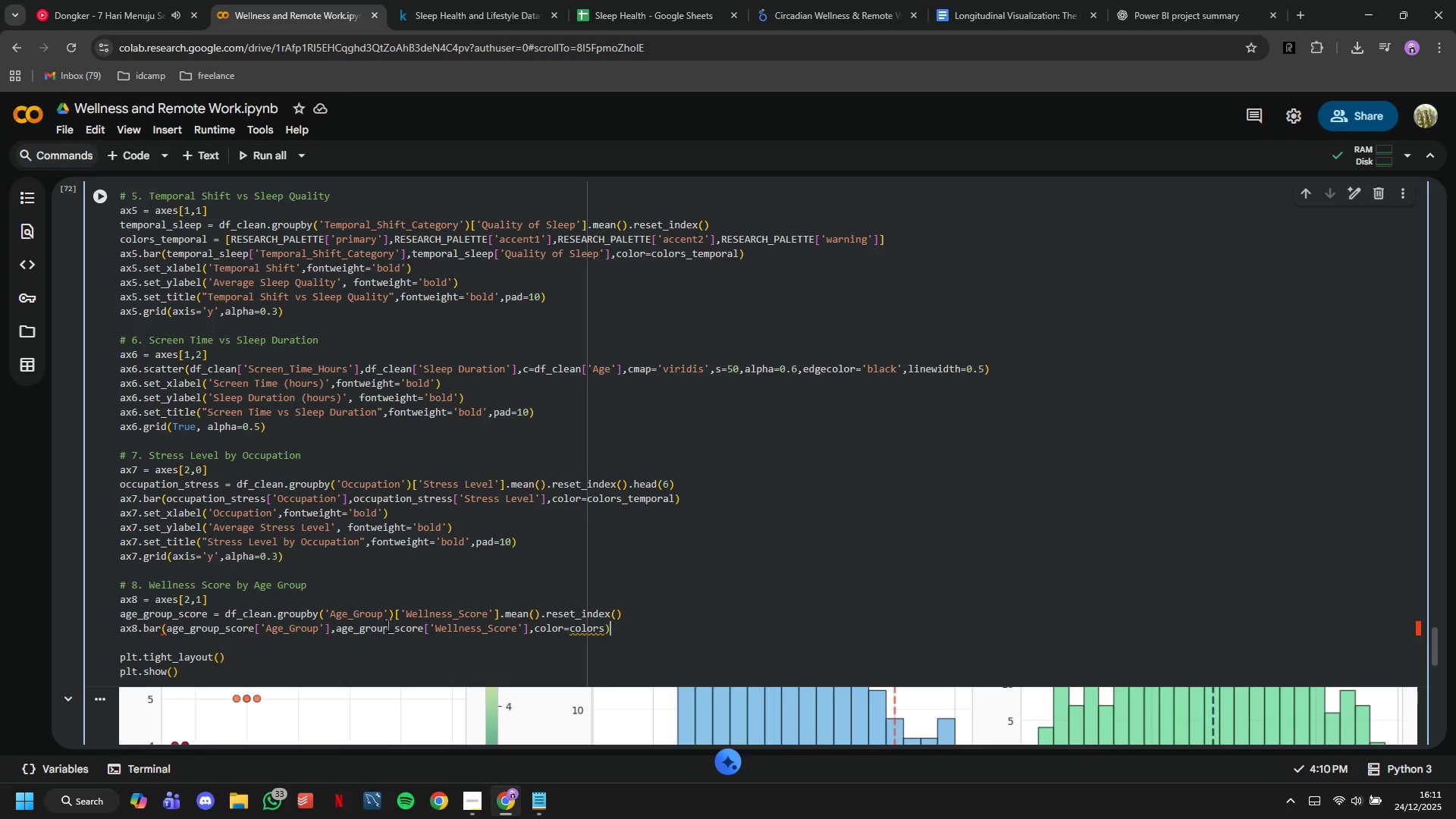 
key(Shift+0)
 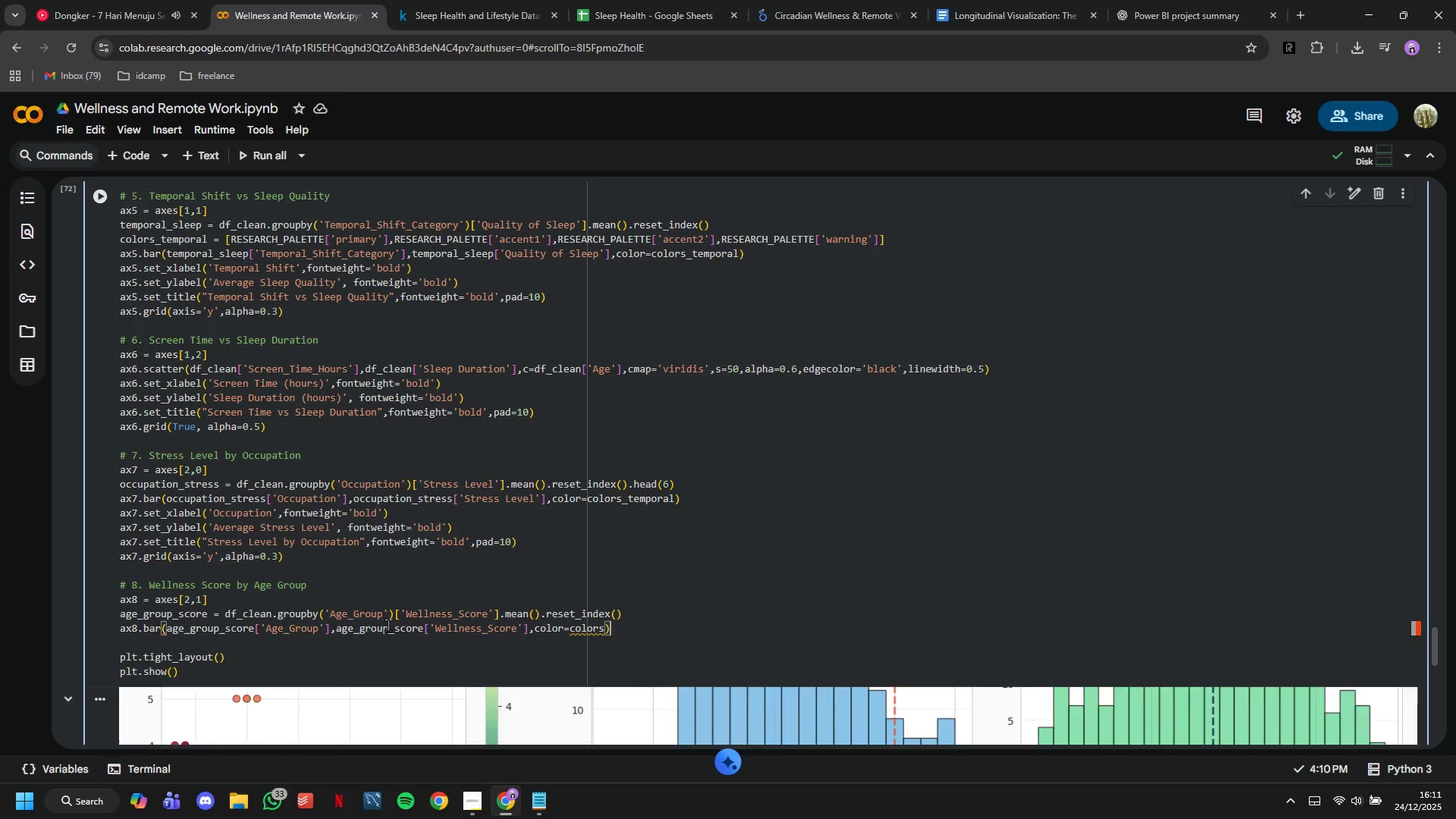 
key(Enter)
 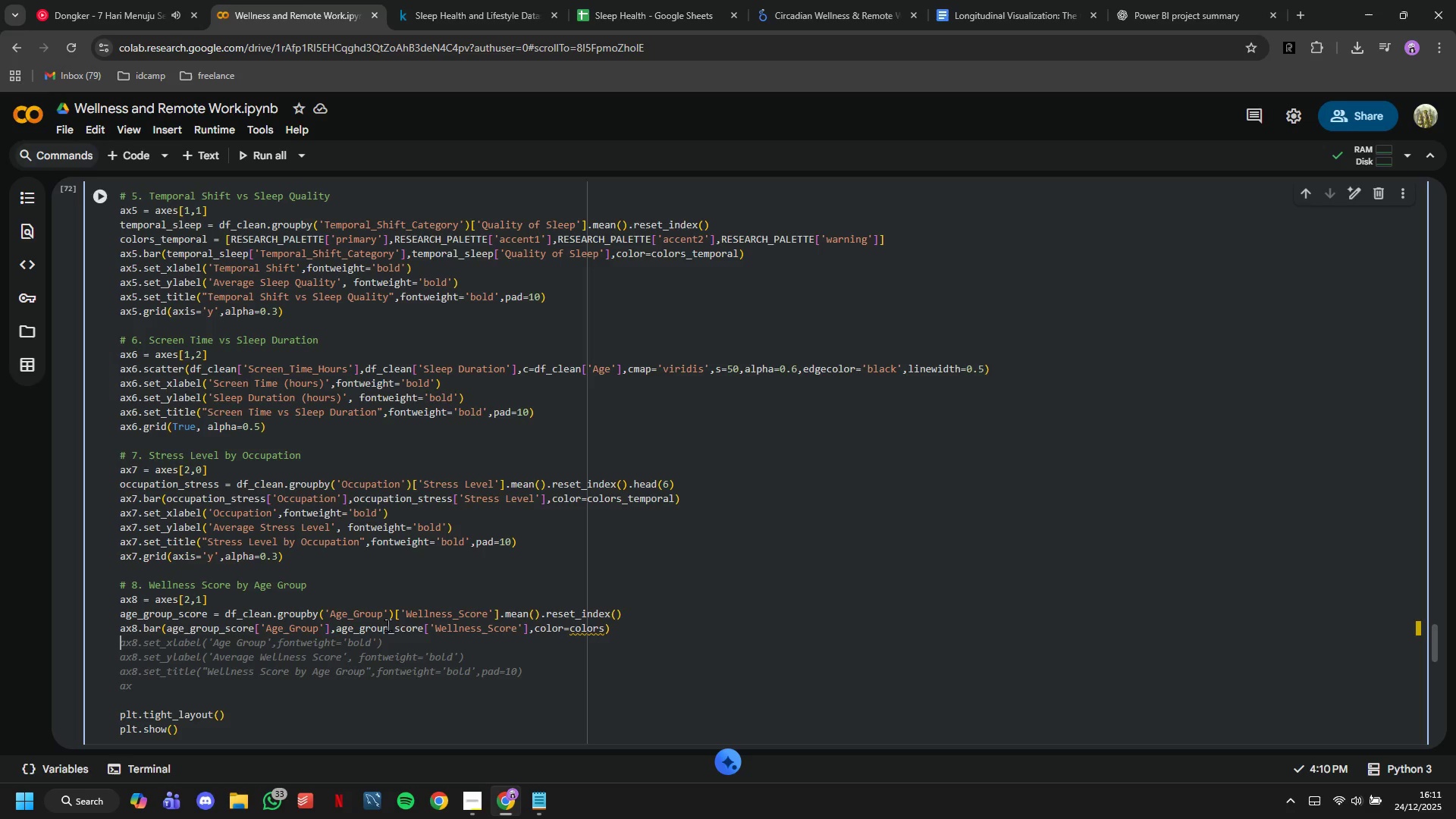 
key(Tab)
 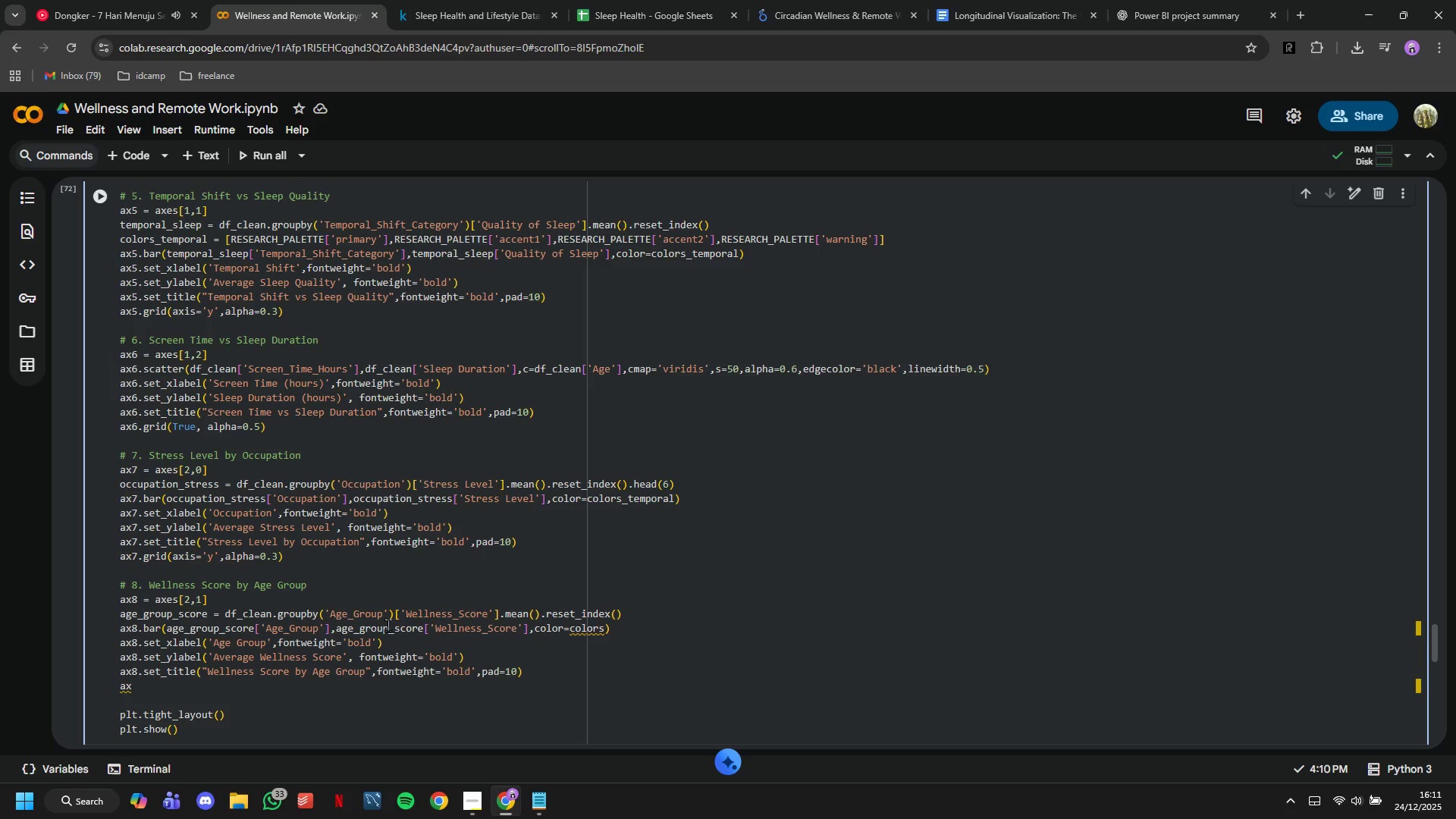 
key(Period)
 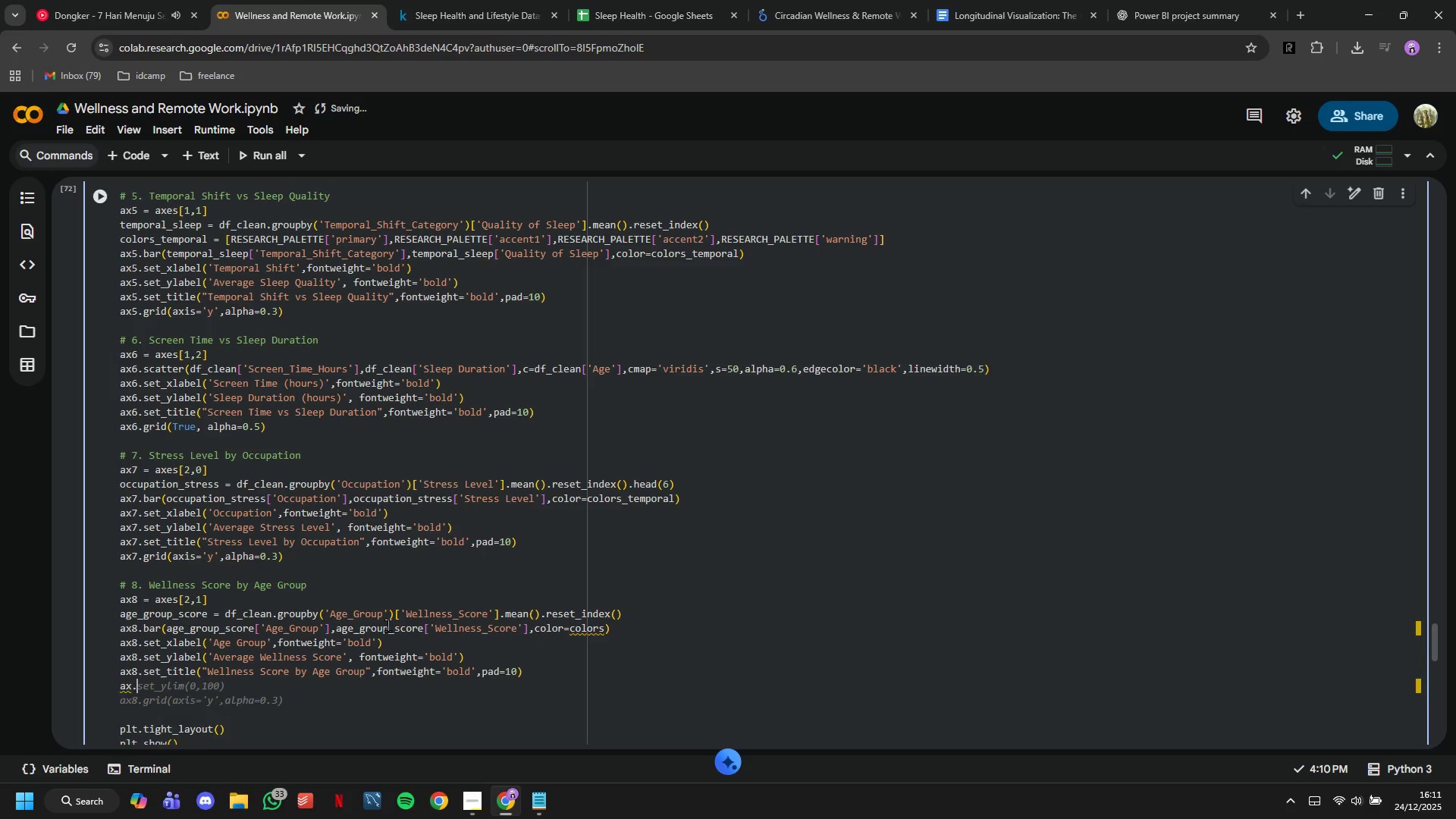 
key(Backspace)
 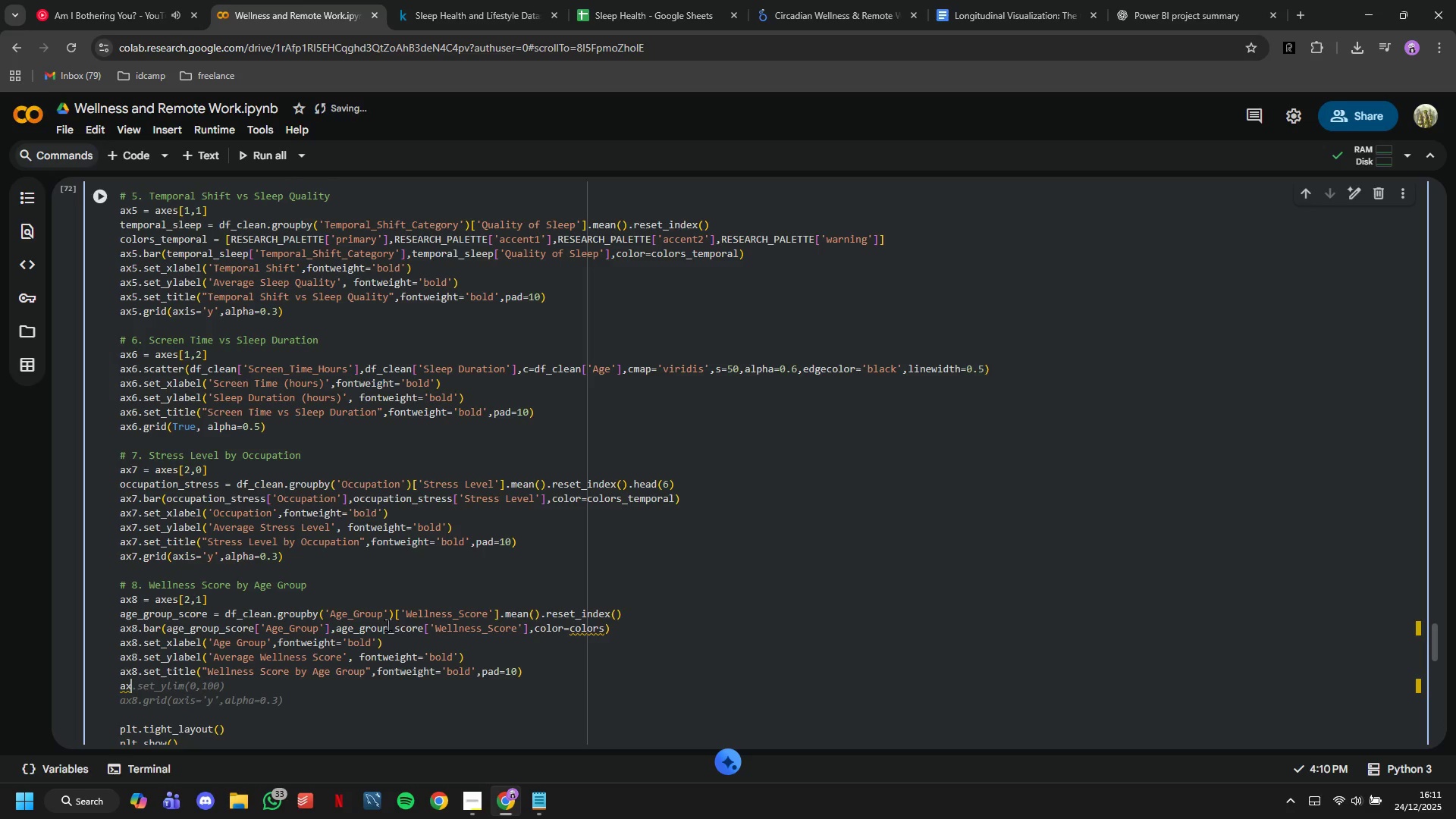 
key(8)
 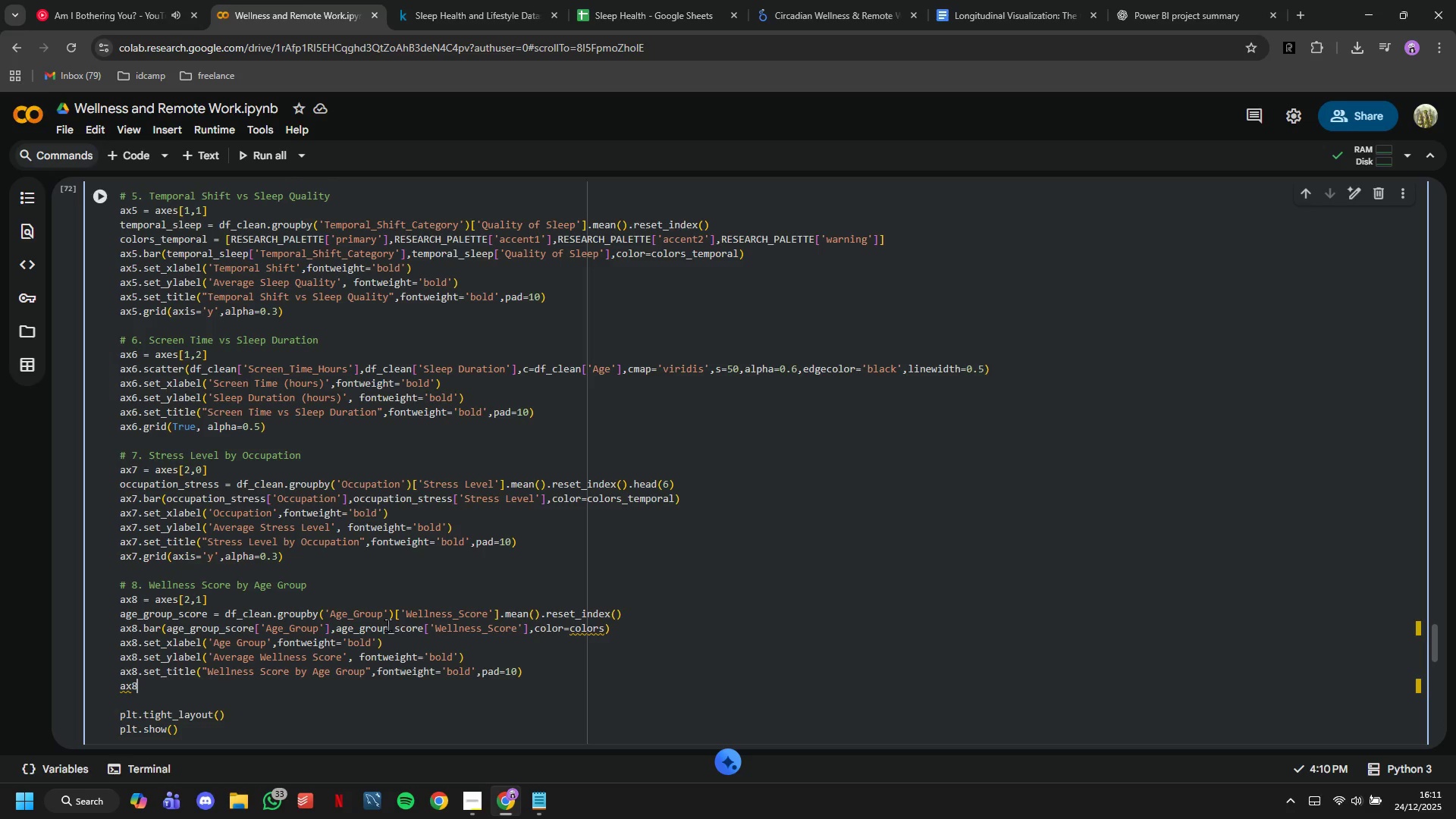 
key(Period)
 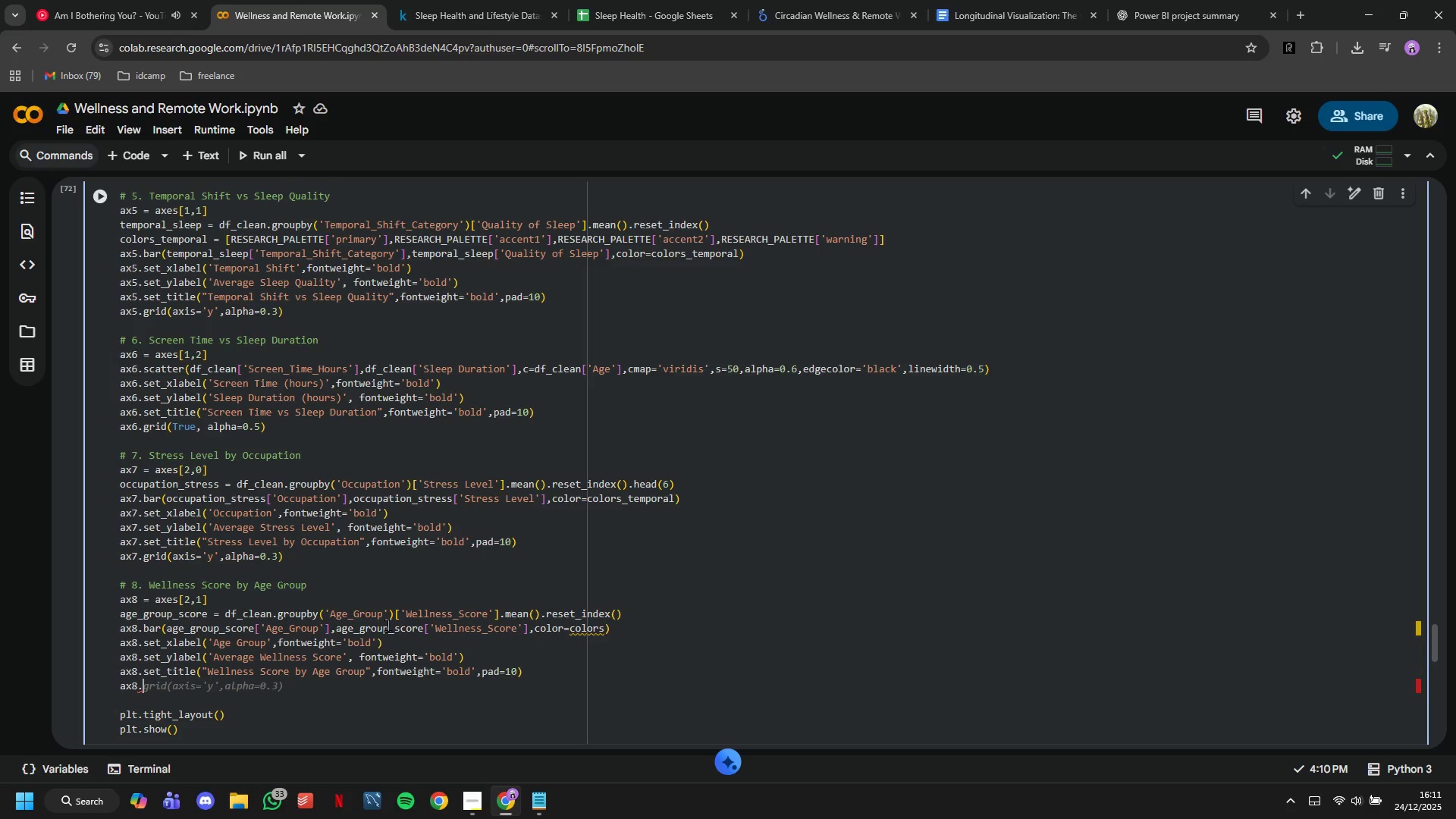 
key(Tab)
 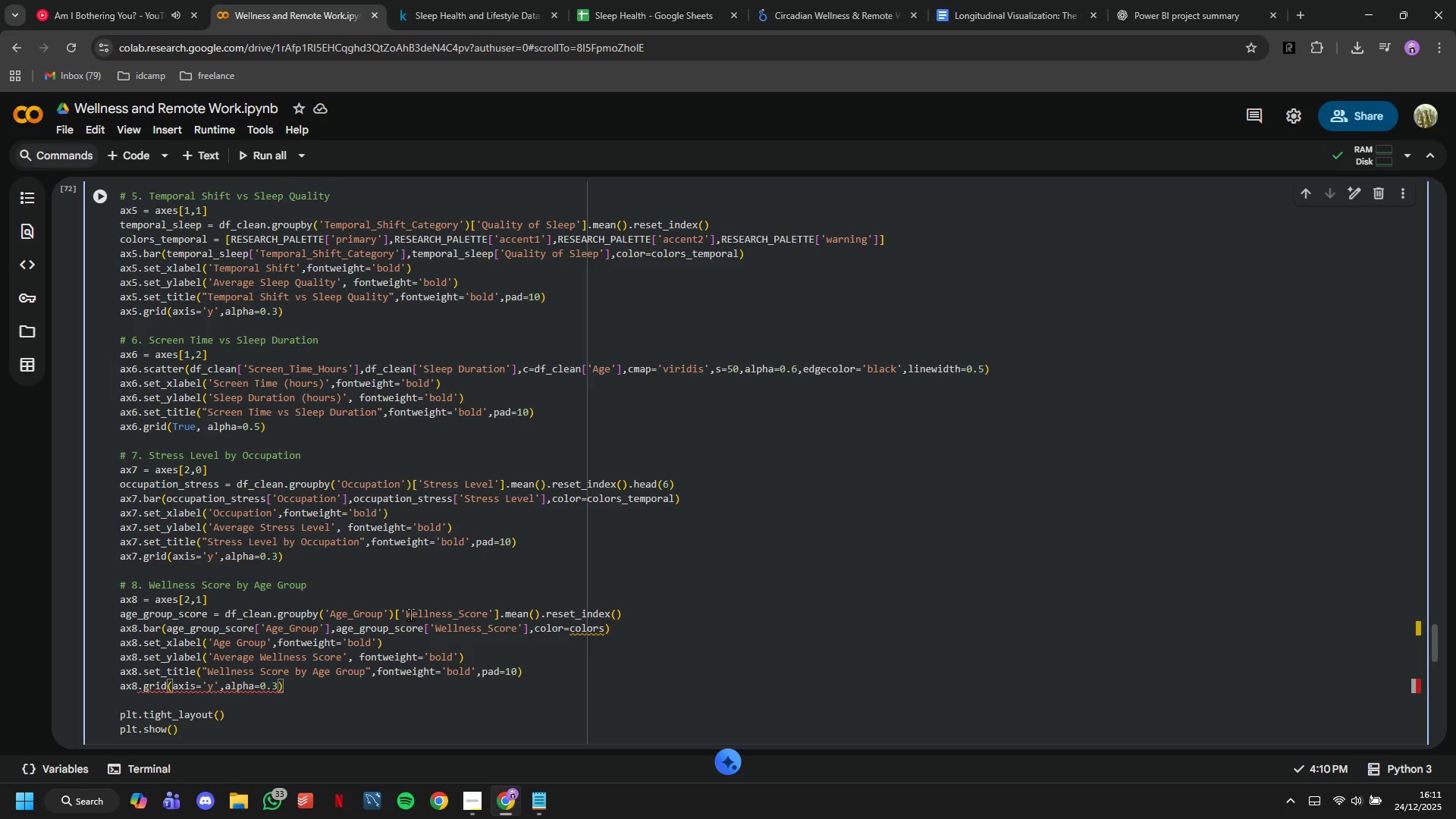 
double_click([95, 199])
 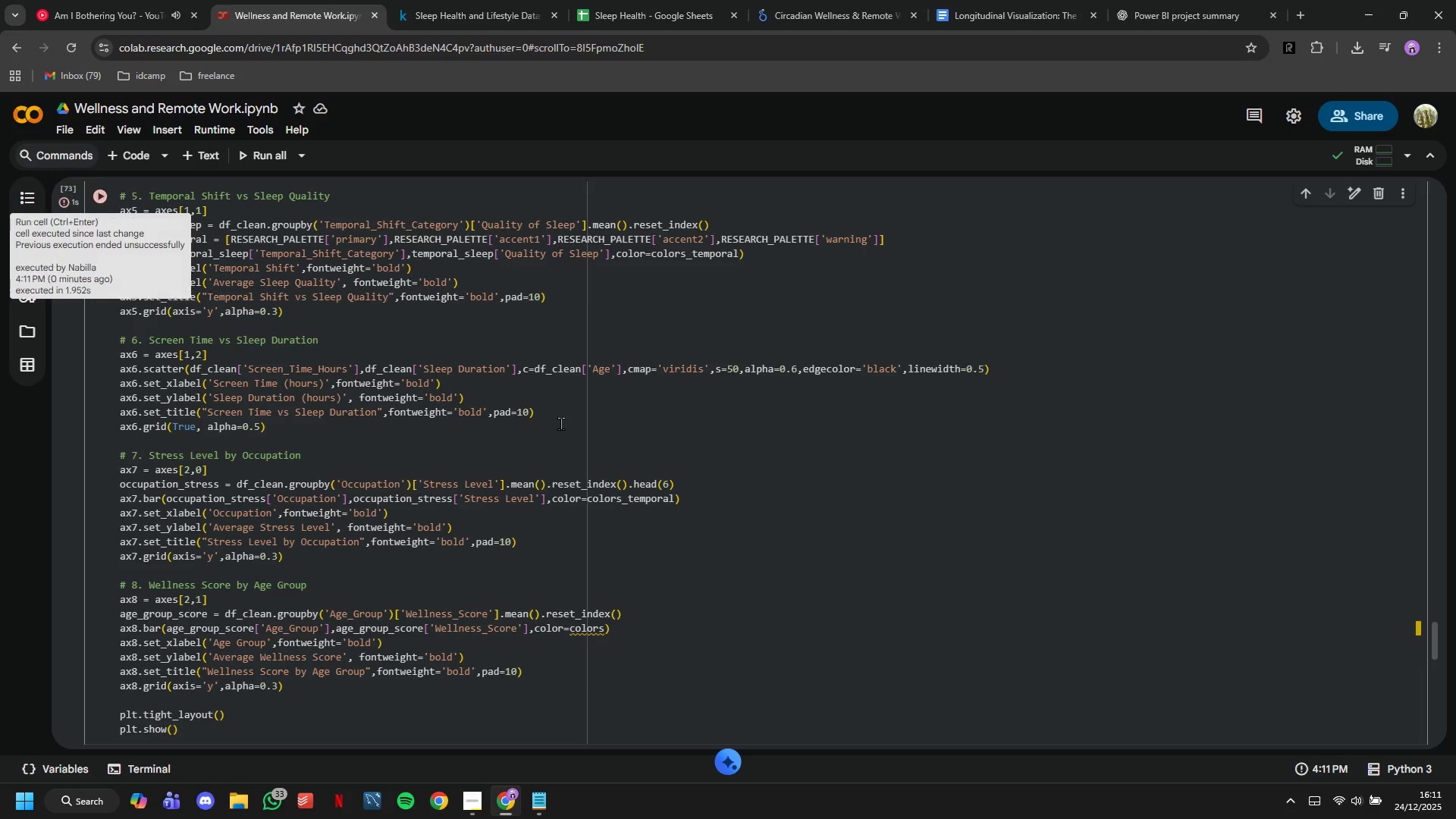 
scroll: coordinate [560, 425], scroll_direction: down, amount: 7.0
 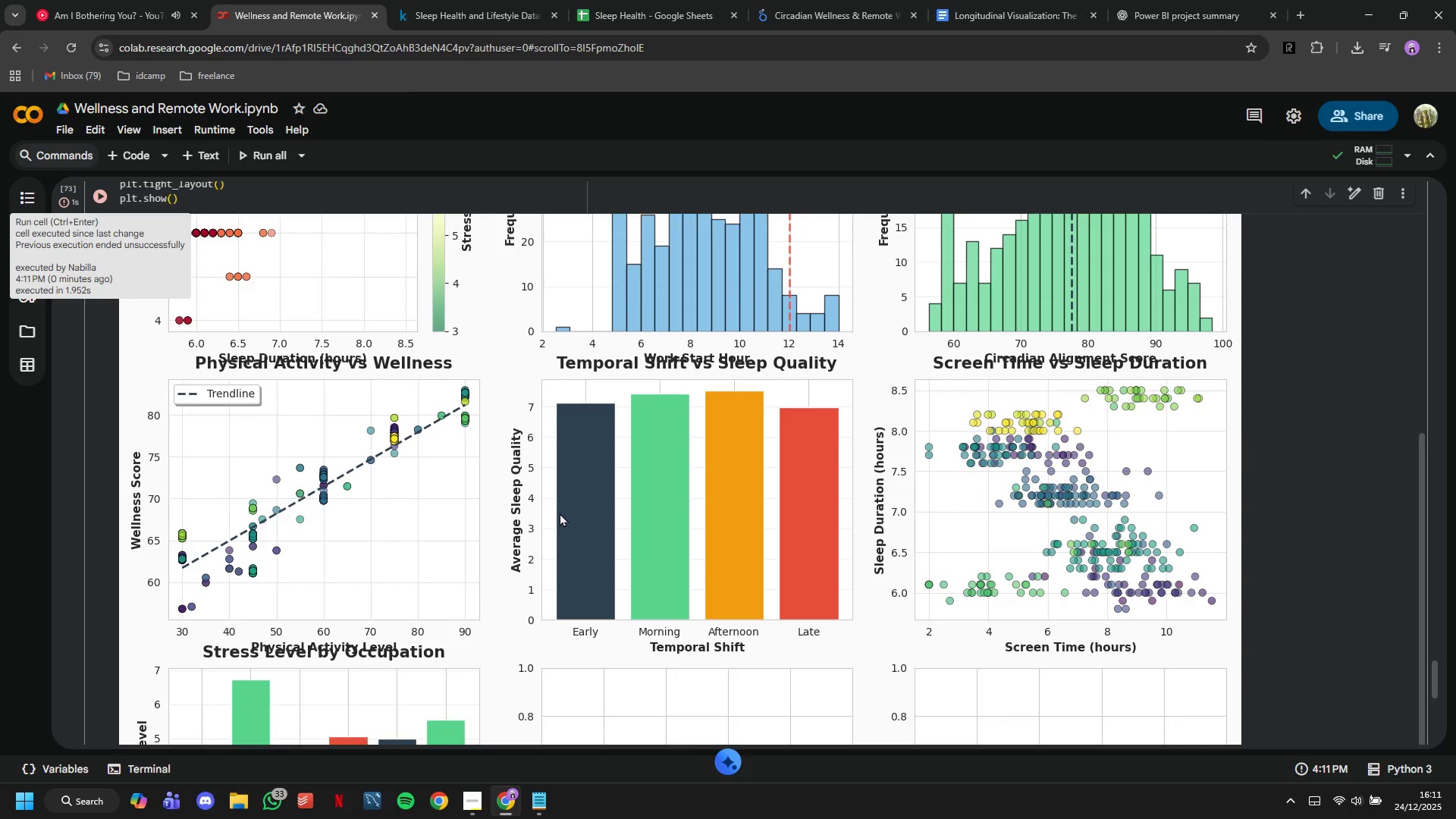 
scroll: coordinate [549, 563], scroll_direction: up, amount: 15.0
 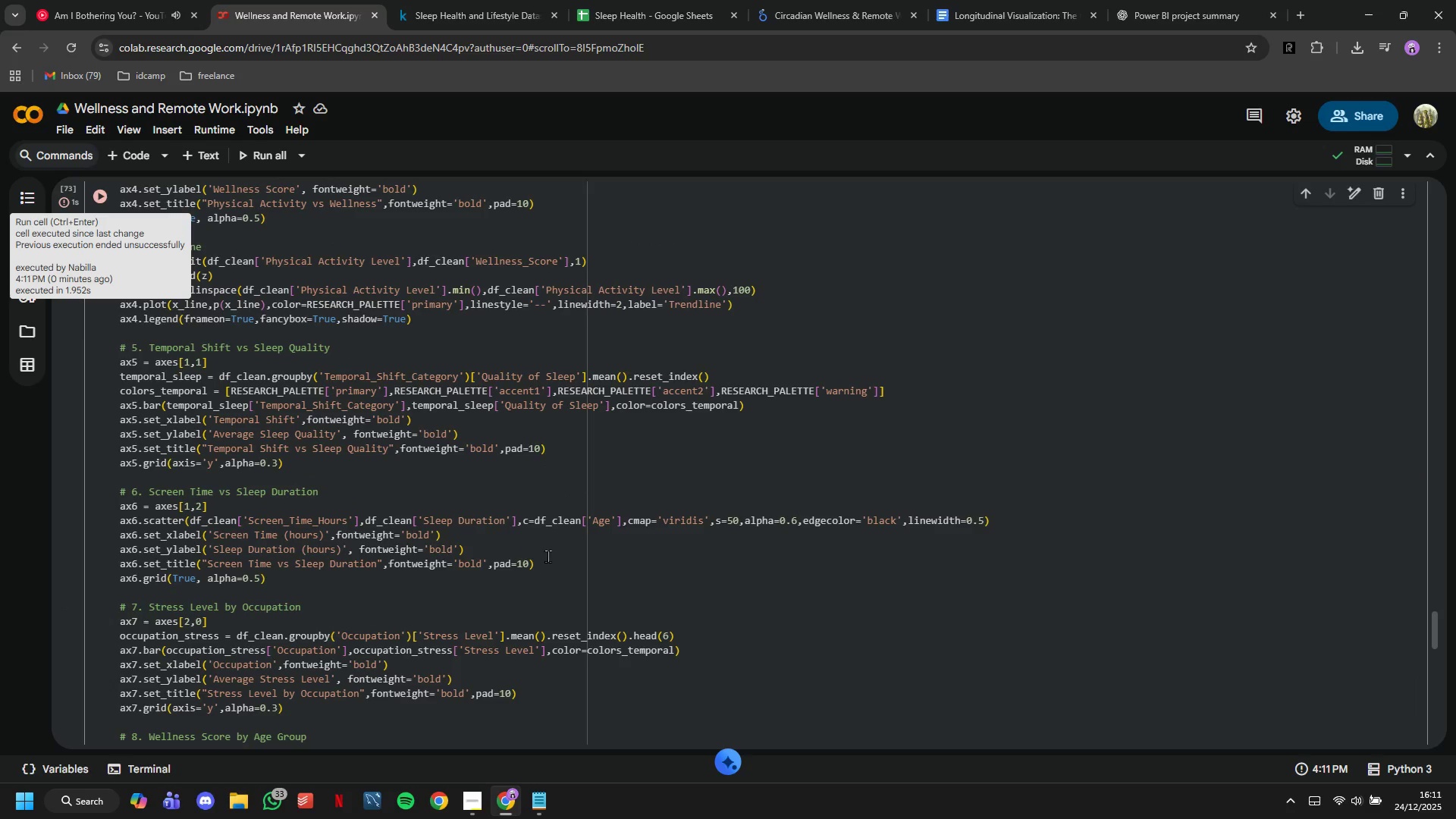 
scroll: coordinate [547, 539], scroll_direction: down, amount: 3.0
 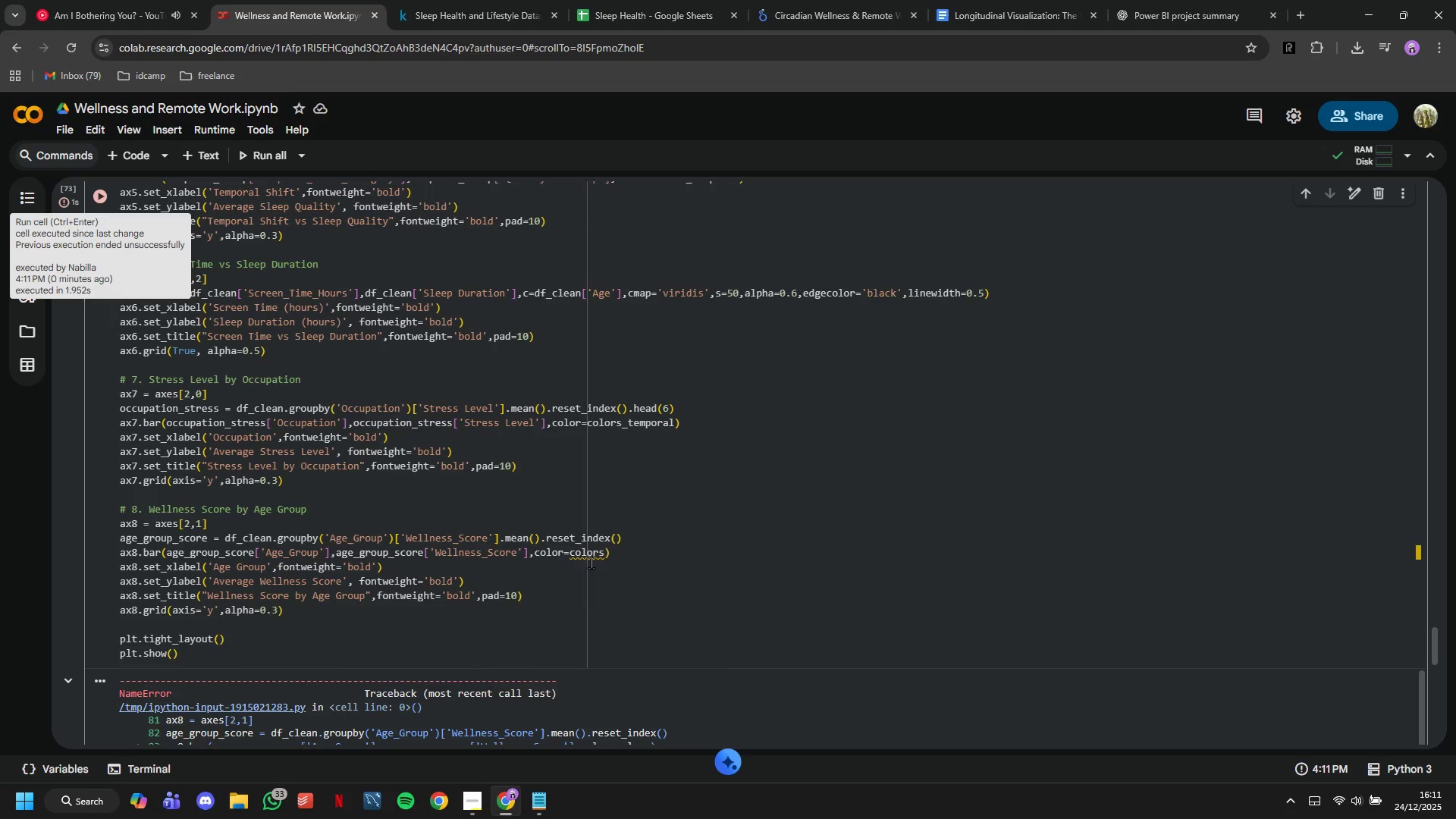 
left_click_drag(start_coordinate=[606, 556], to_coordinate=[541, 548])
 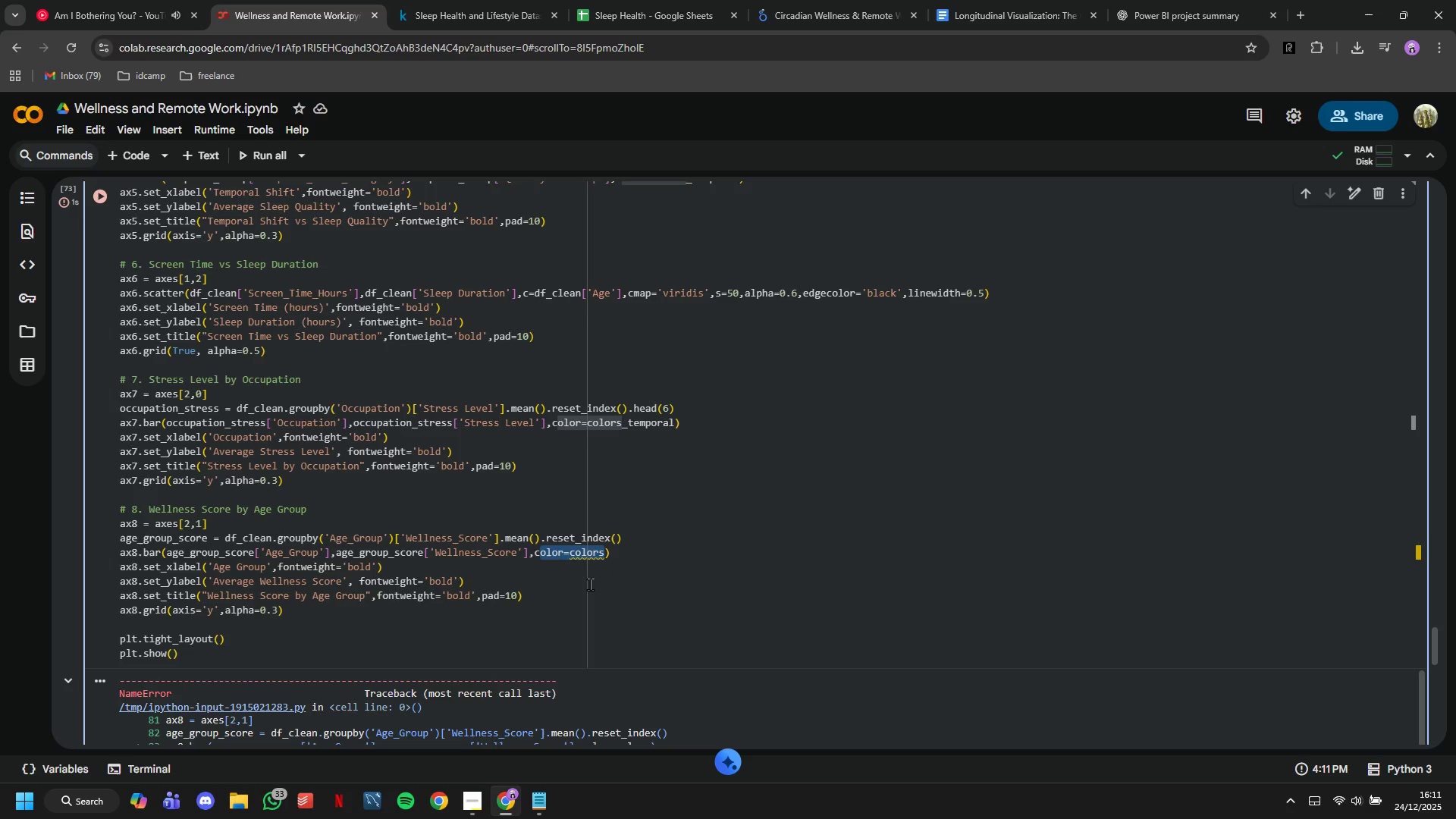 
key(Backspace)
 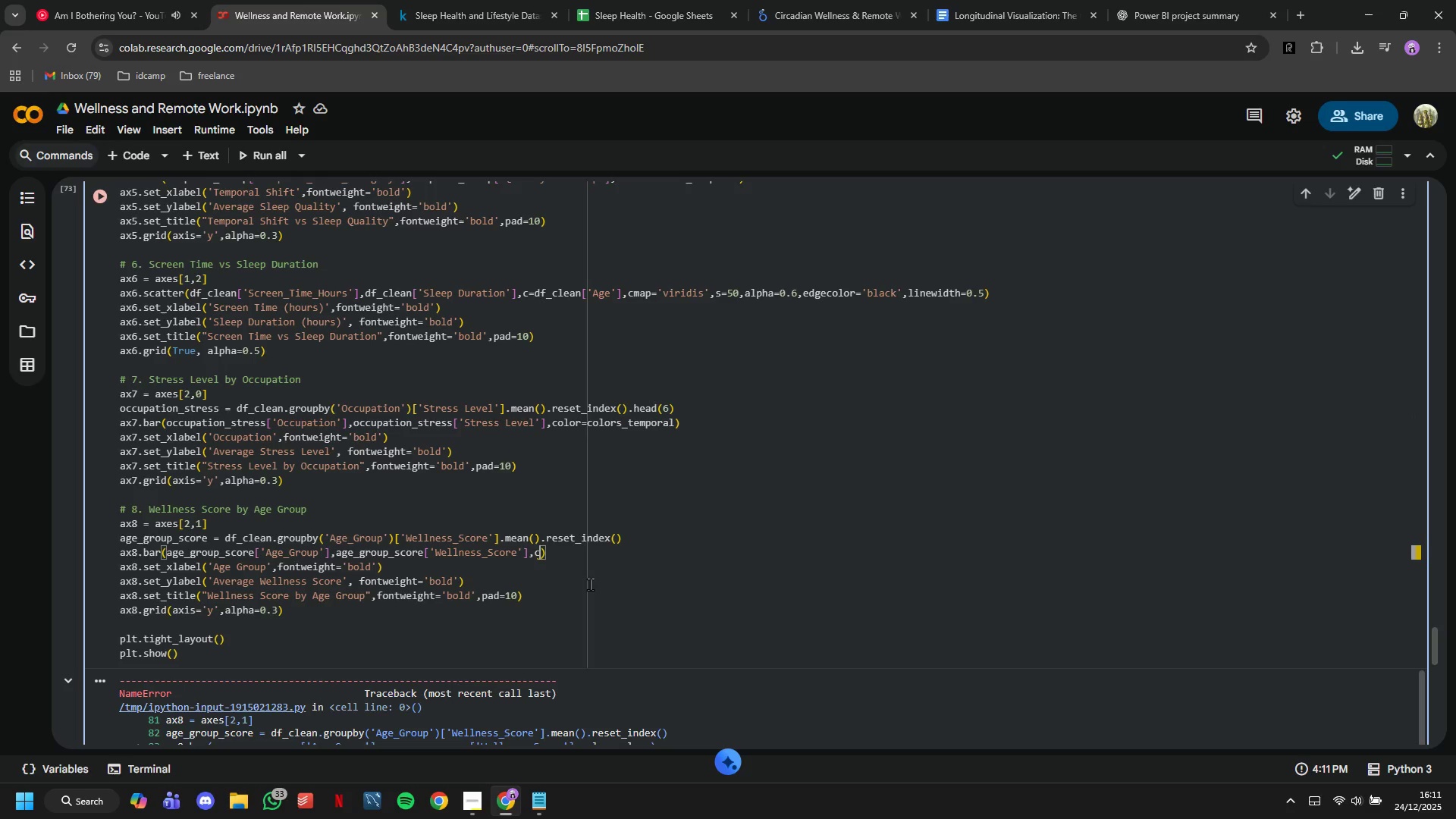 
key(Backspace)
 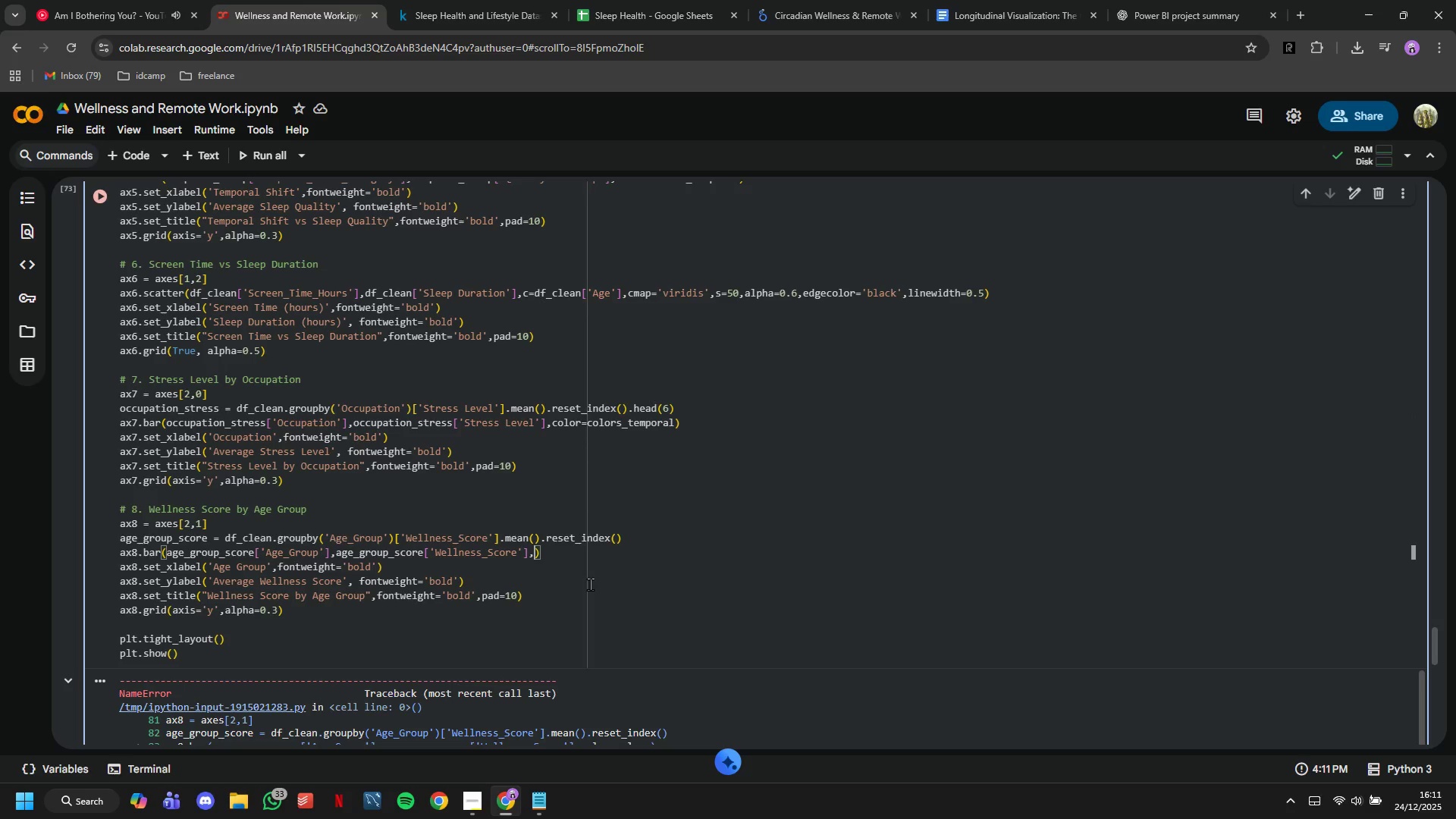 
key(Backspace)
 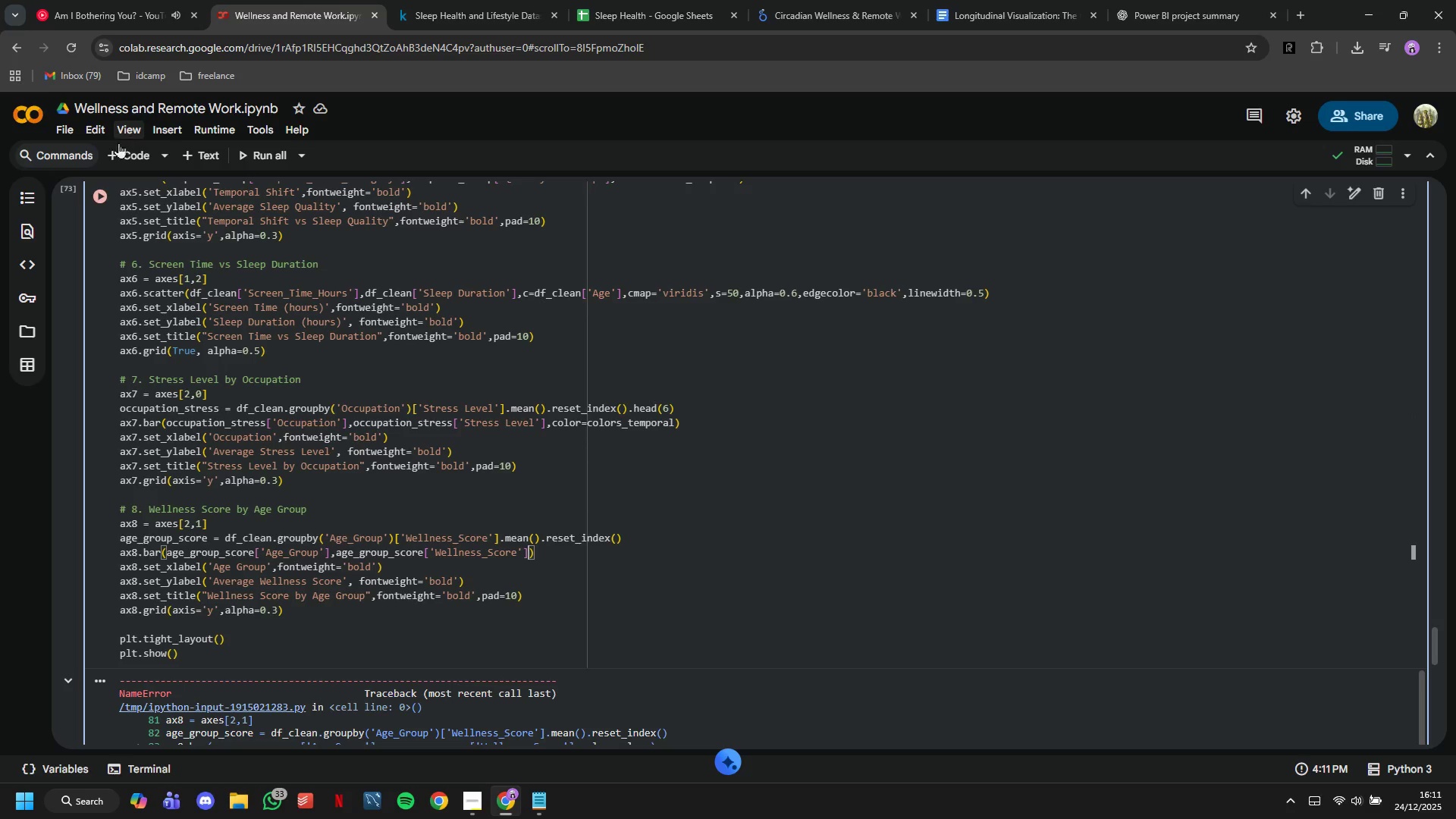 
left_click([96, 196])
 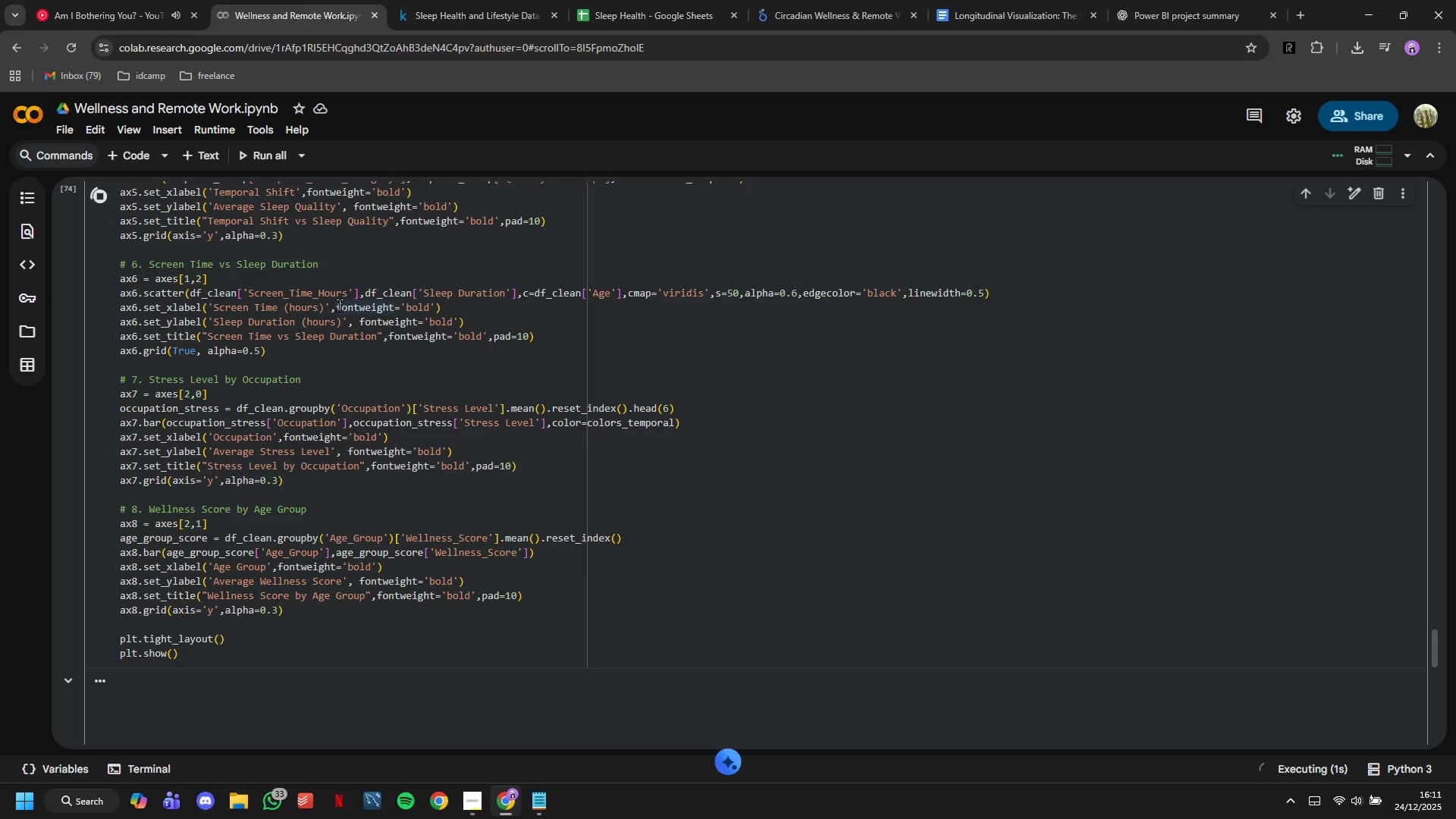 
scroll: coordinate [344, 328], scroll_direction: down, amount: 10.0
 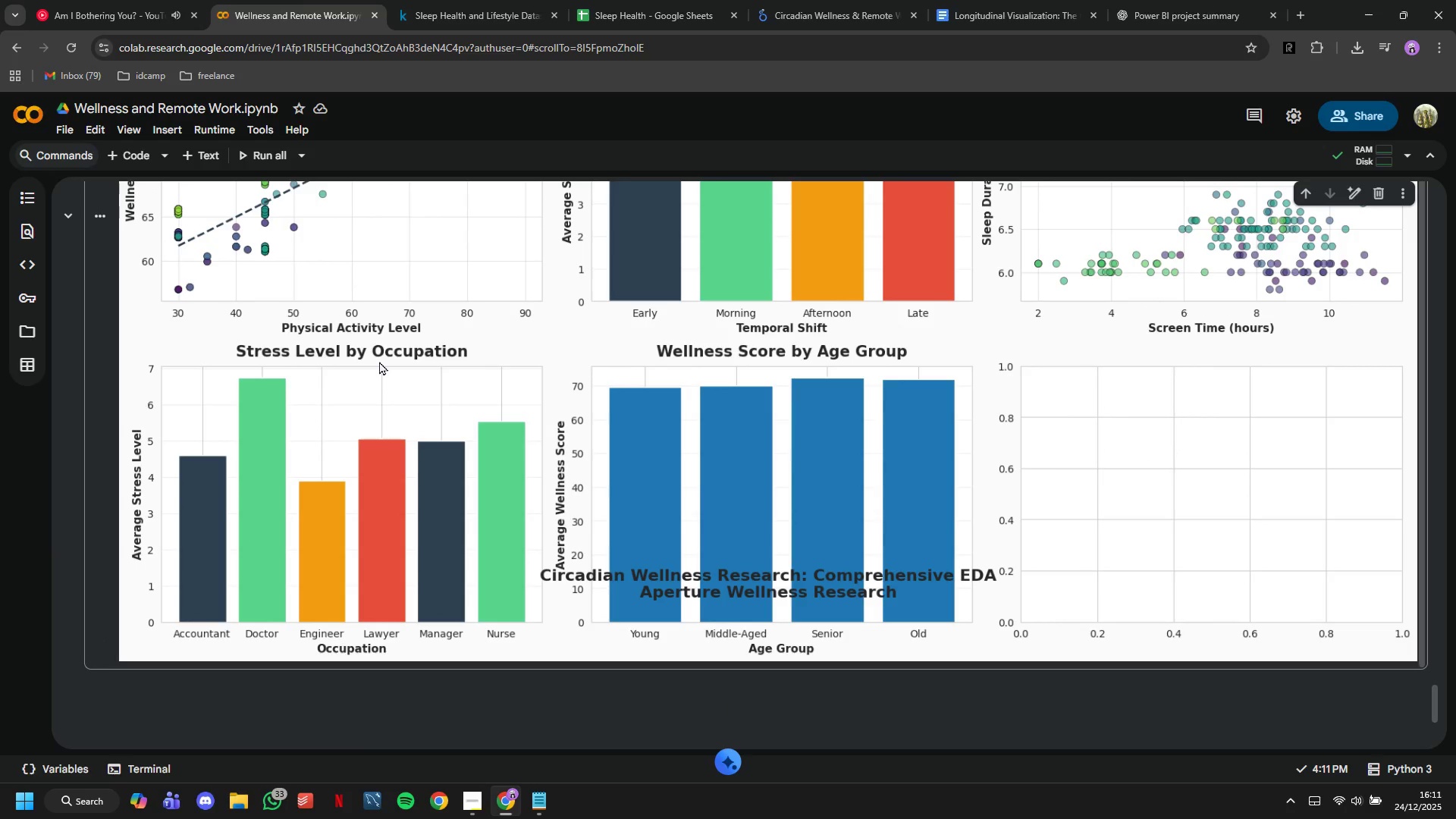 
scroll: coordinate [381, 389], scroll_direction: up, amount: 17.0
 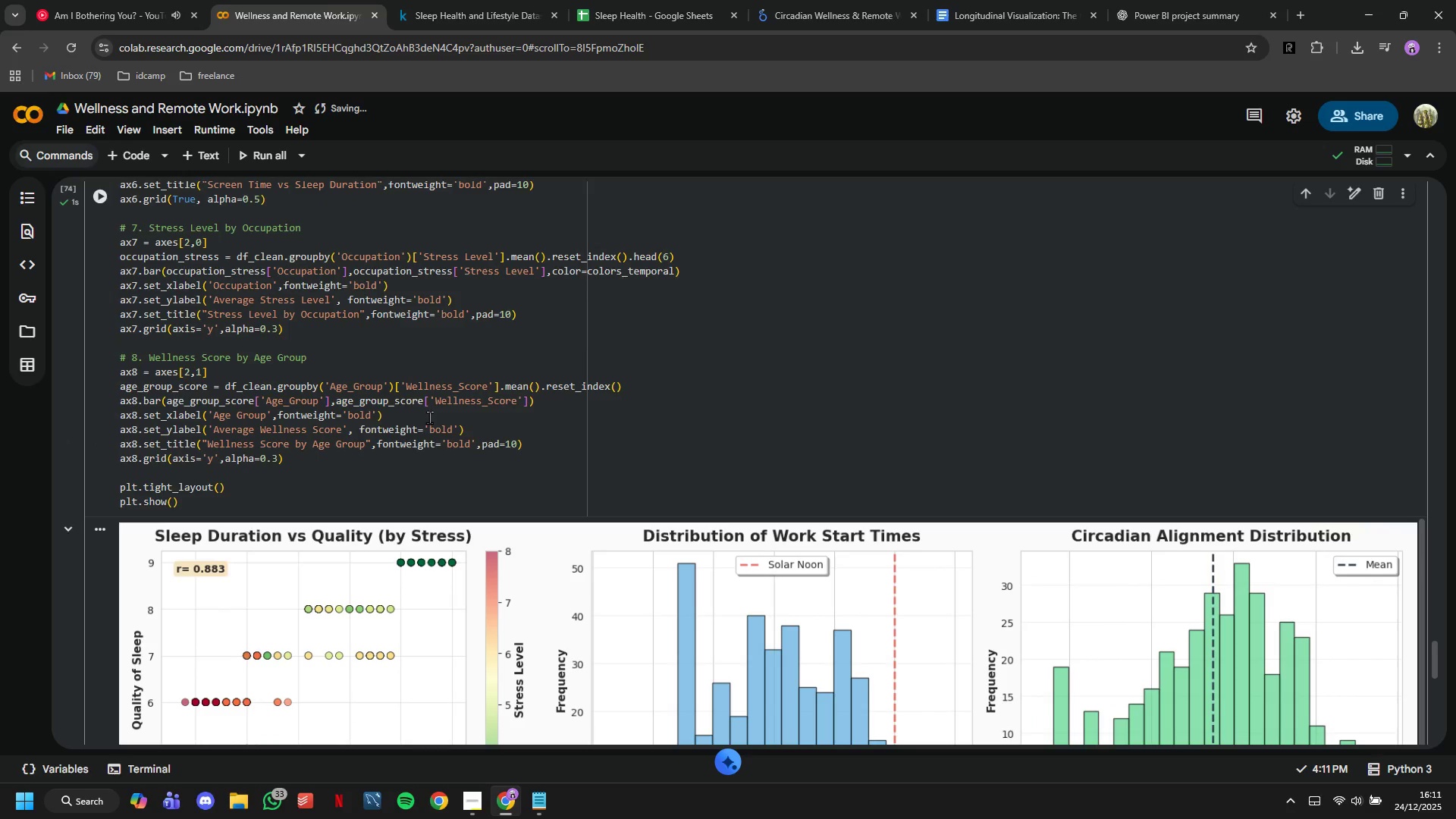 
left_click([427, 419])
 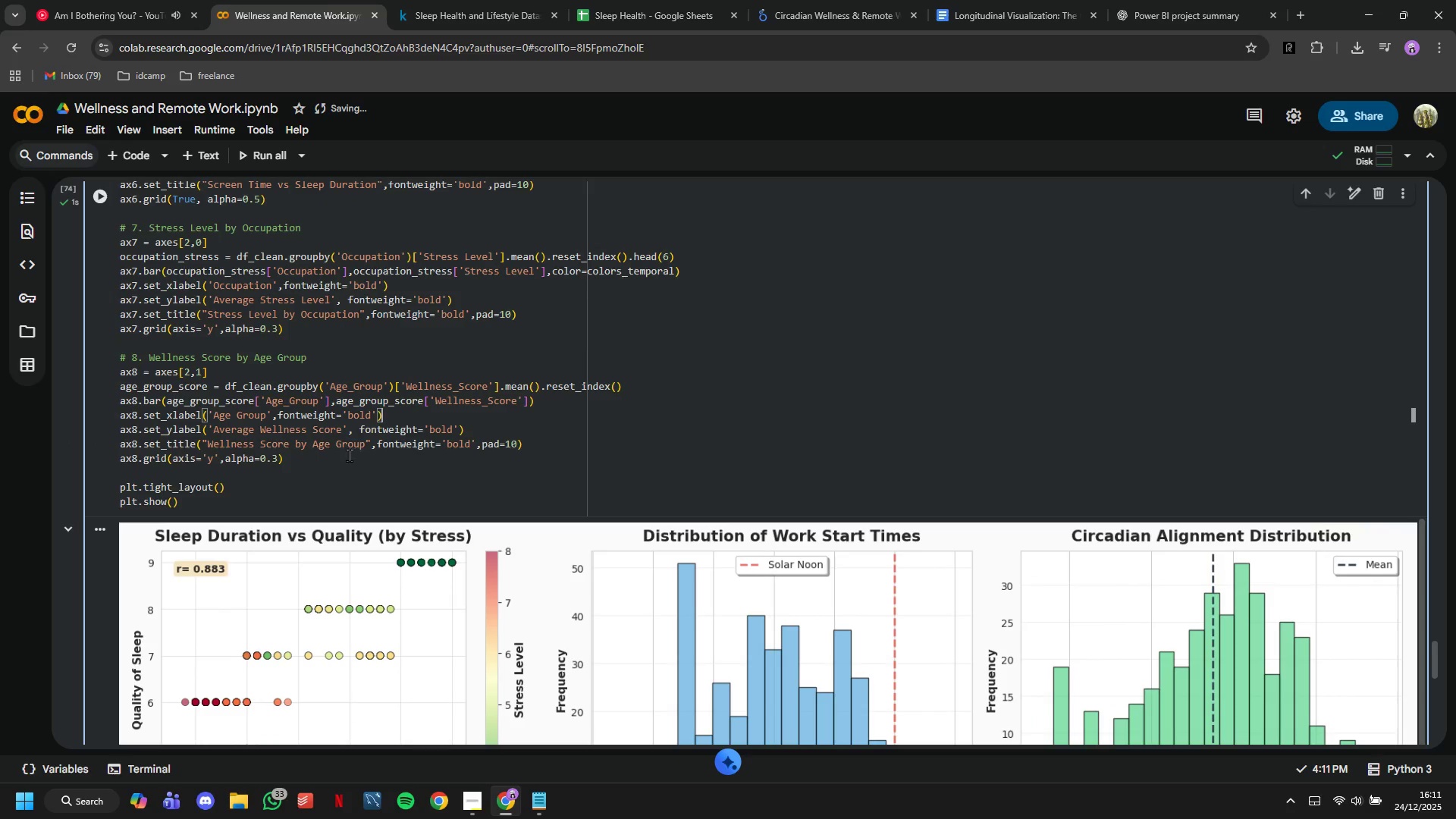 
left_click_drag(start_coordinate=[349, 455], to_coordinate=[80, 356])
 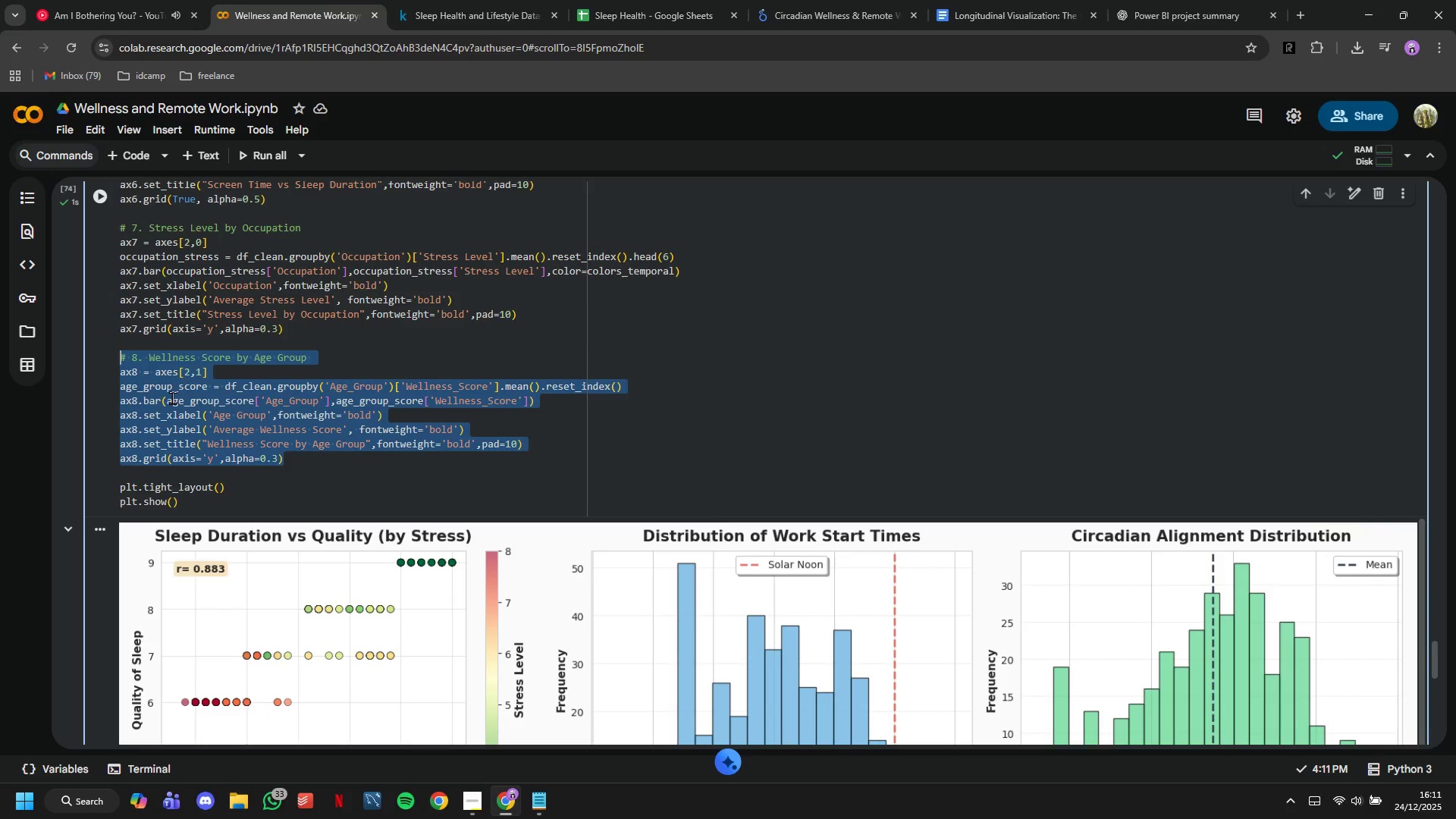 
key(Backspace)
 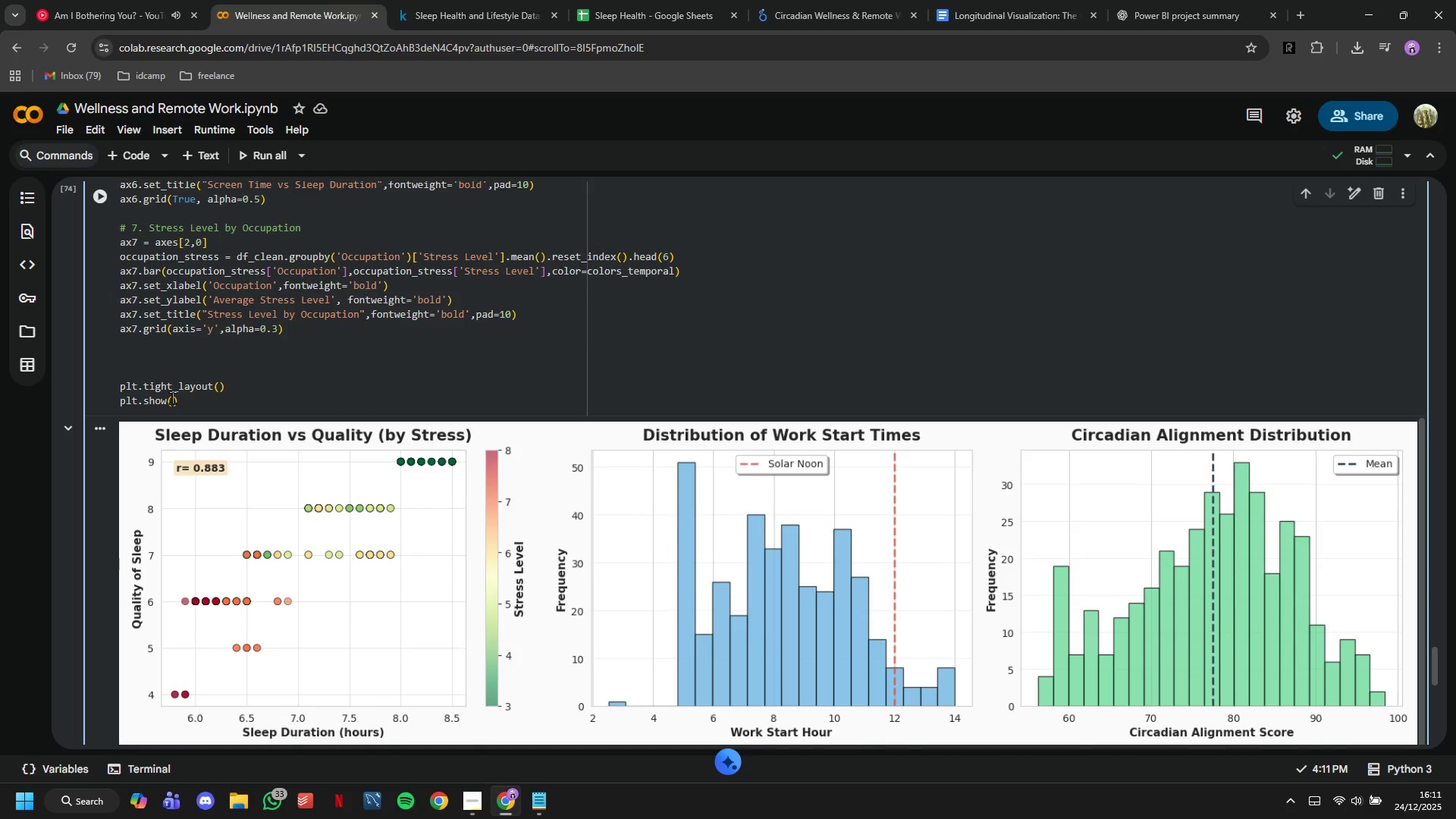 
key(Backspace)
 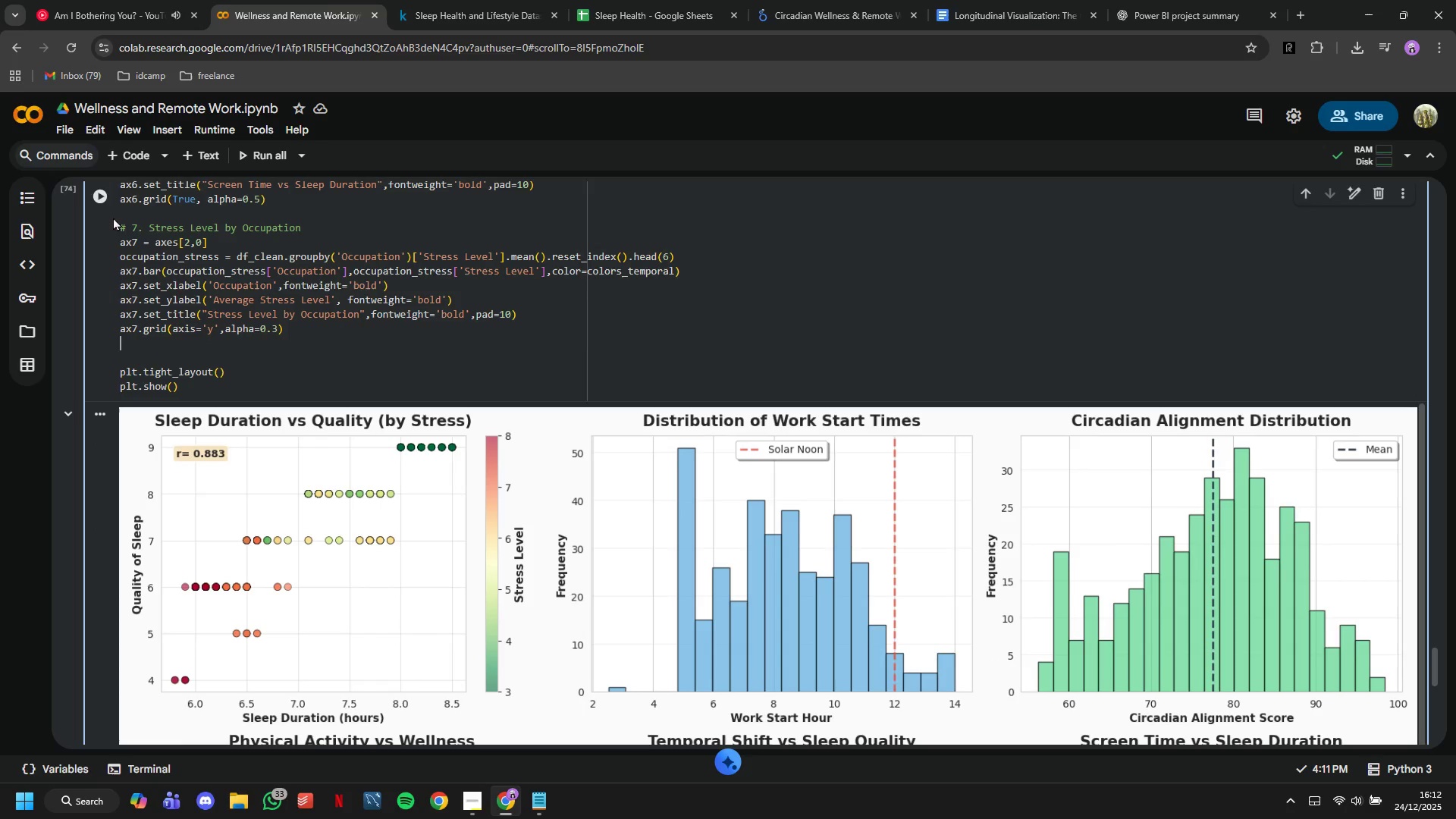 
left_click([96, 200])
 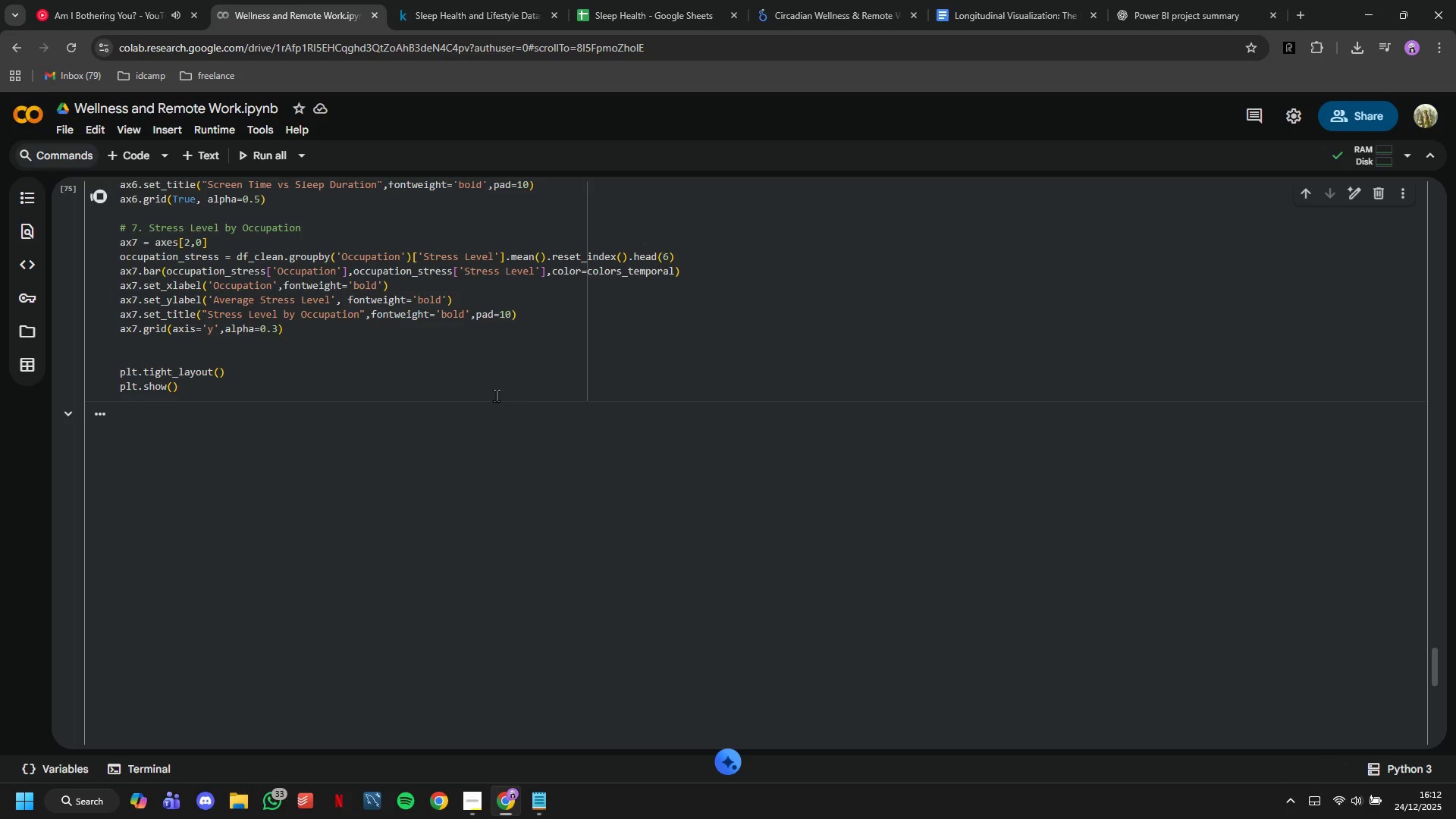 
scroll: coordinate [501, 412], scroll_direction: down, amount: 5.0
 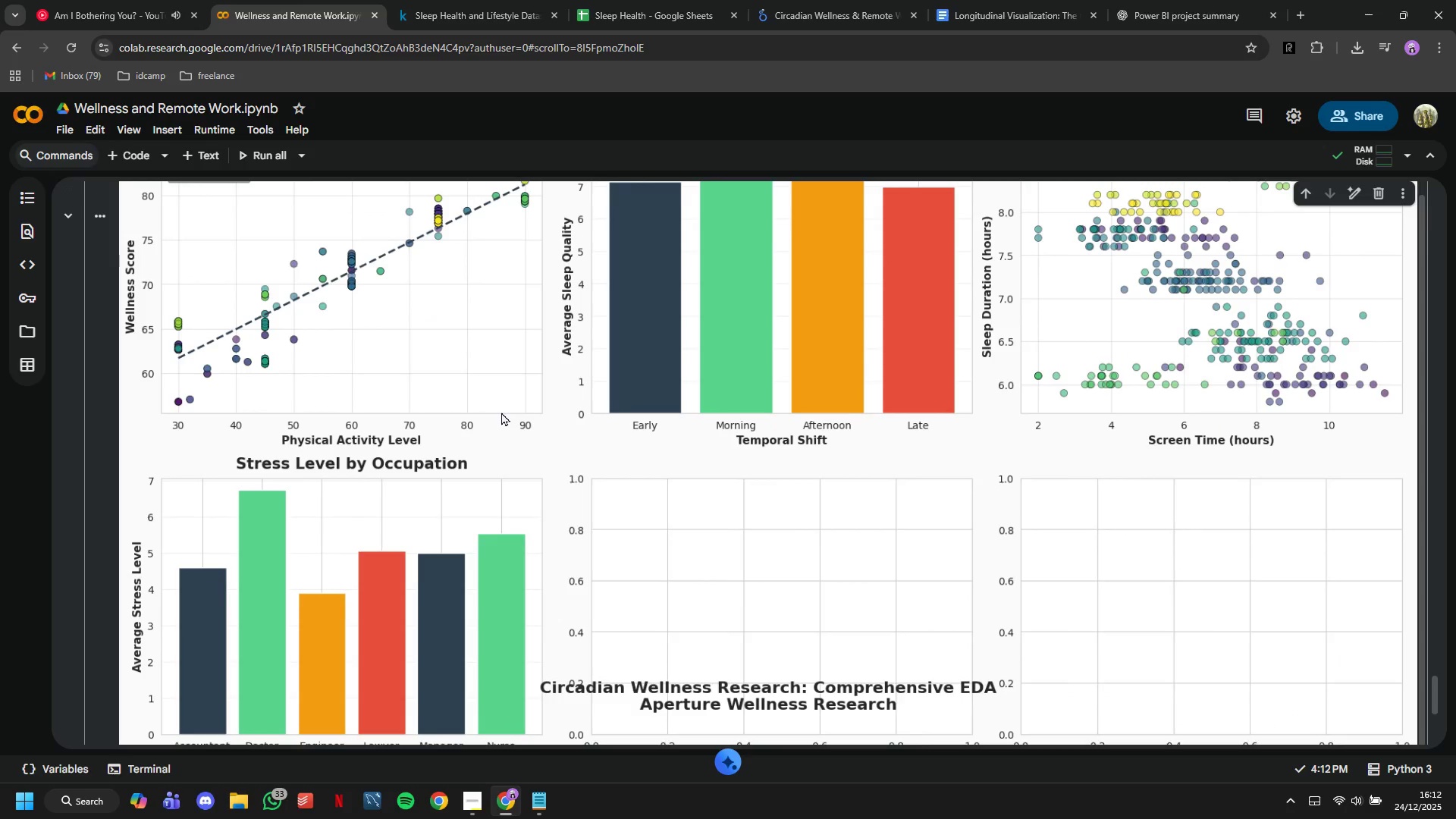 
right_click([501, 412])
 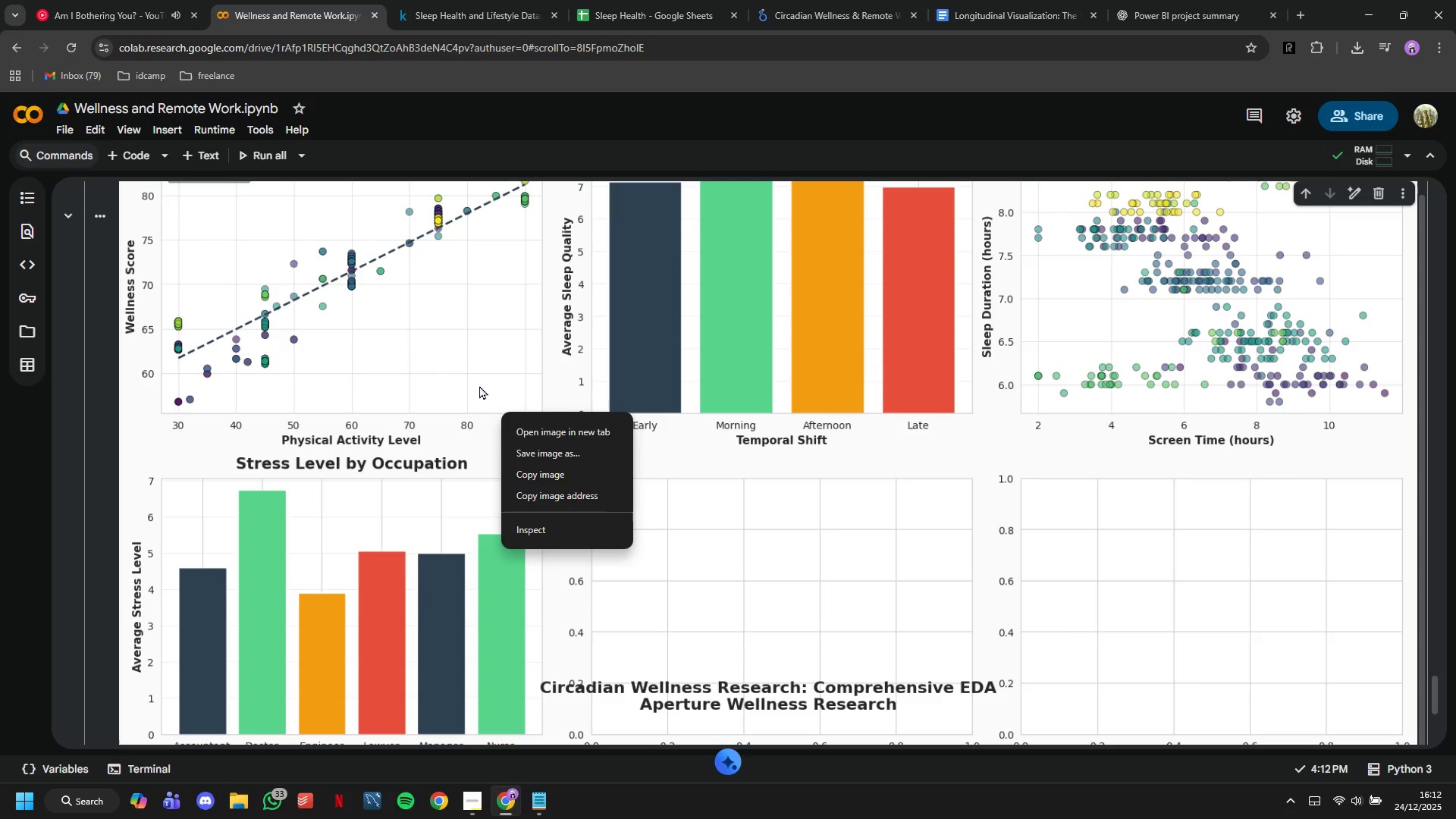 
left_click([474, 378])
 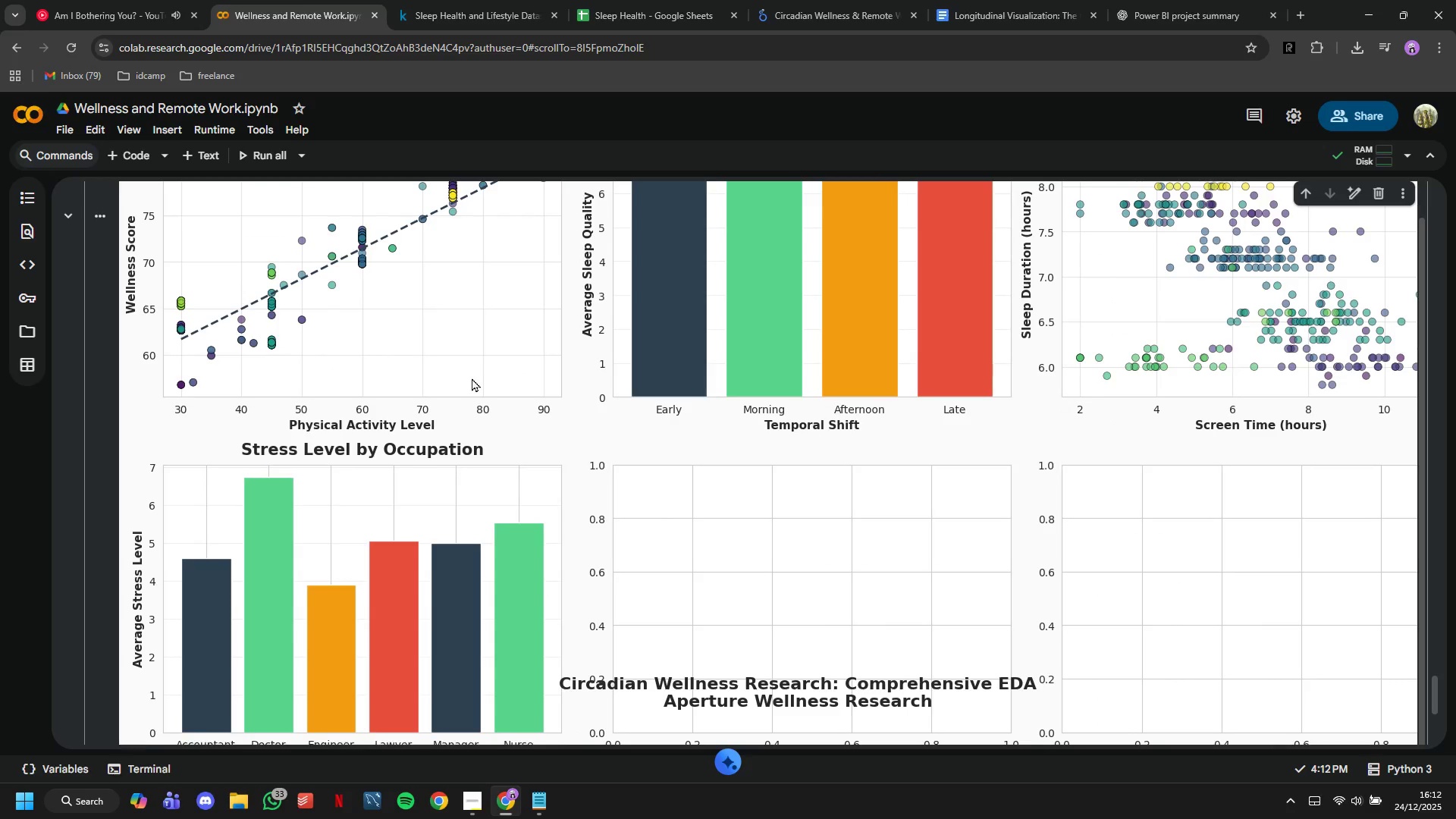 
scroll: coordinate [474, 378], scroll_direction: down, amount: 4.0
 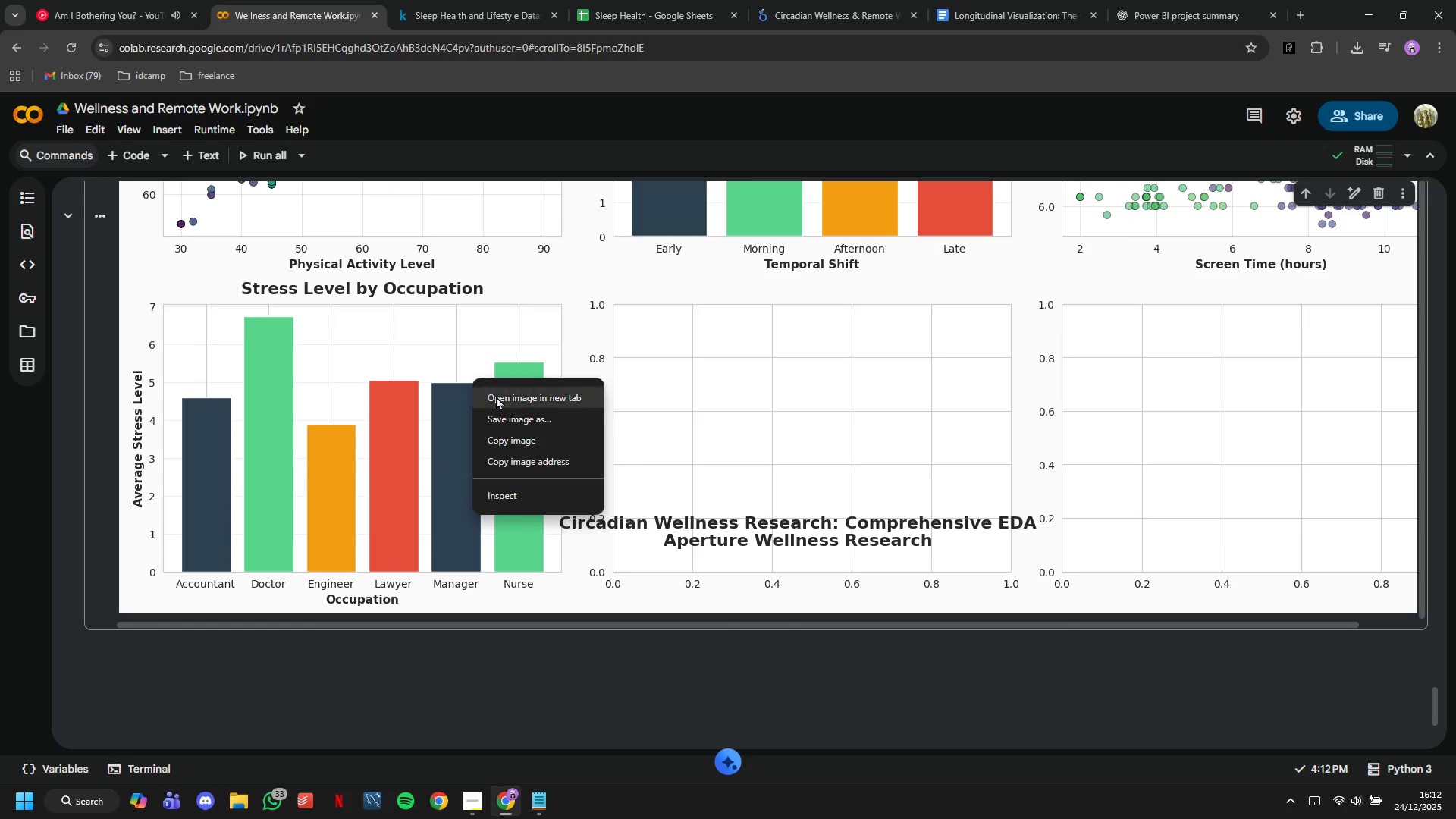 
left_click([530, 441])
 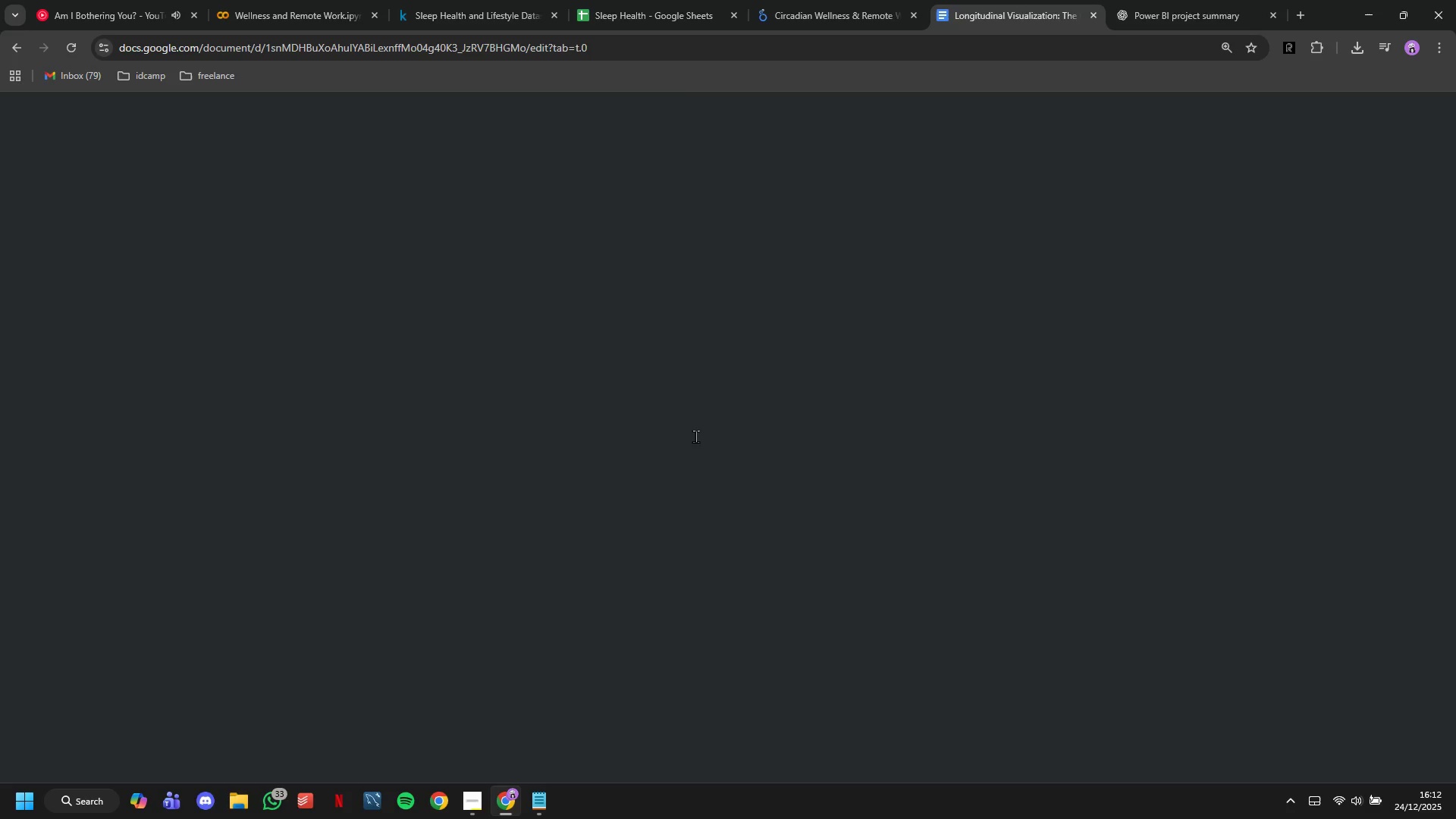 
left_click([717, 562])
 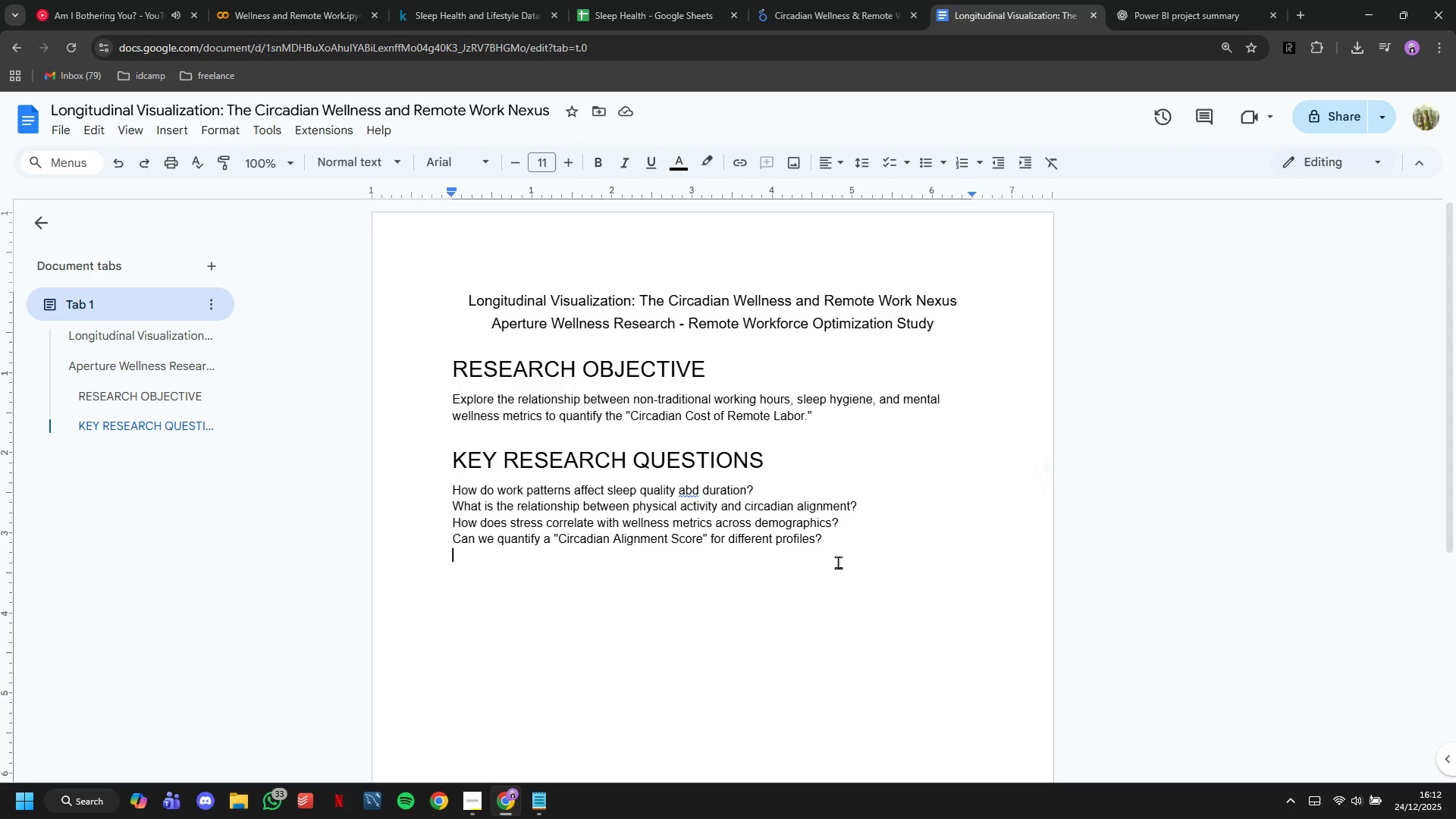 
left_click([846, 557])
 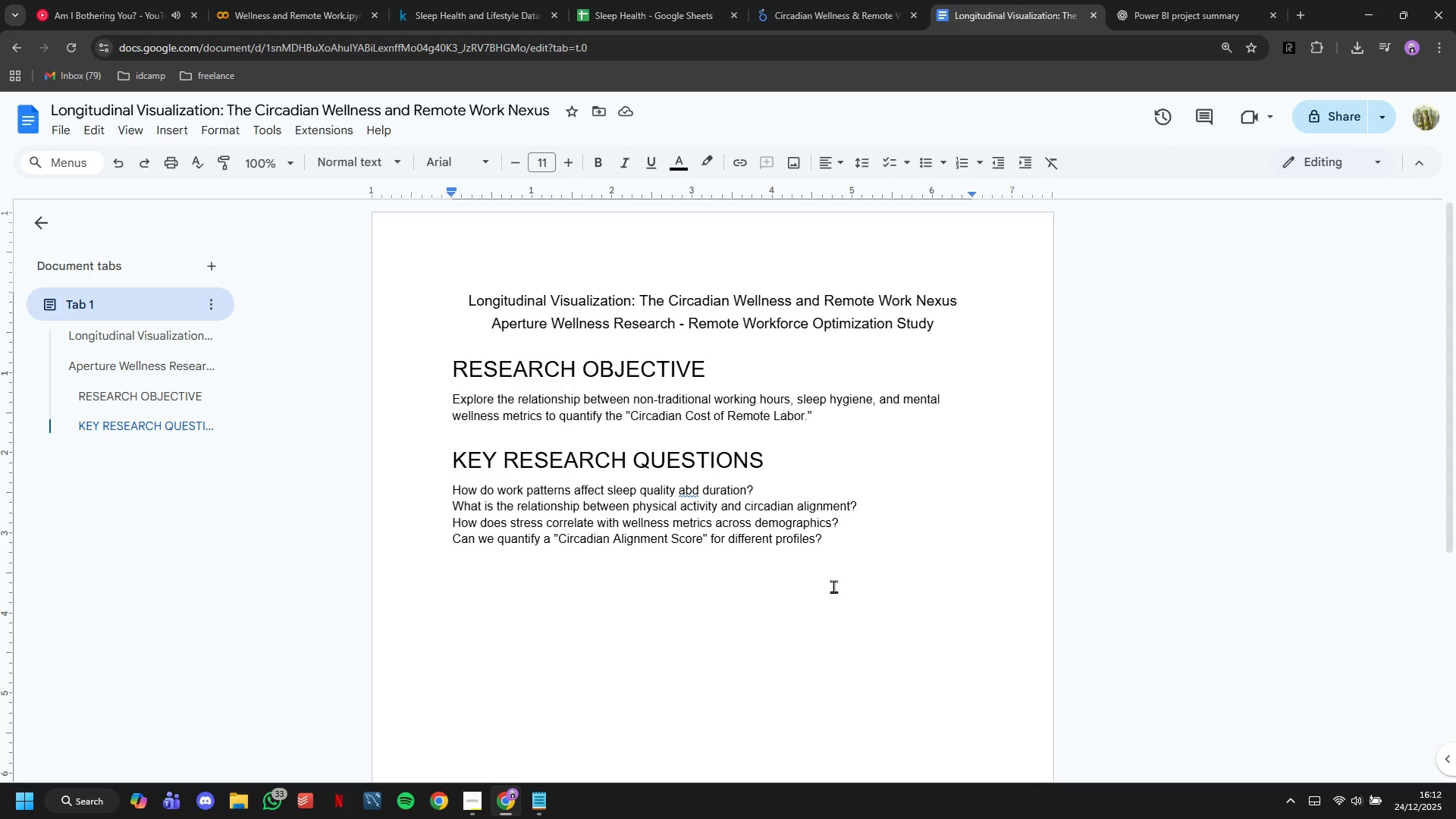 
key(Enter)
 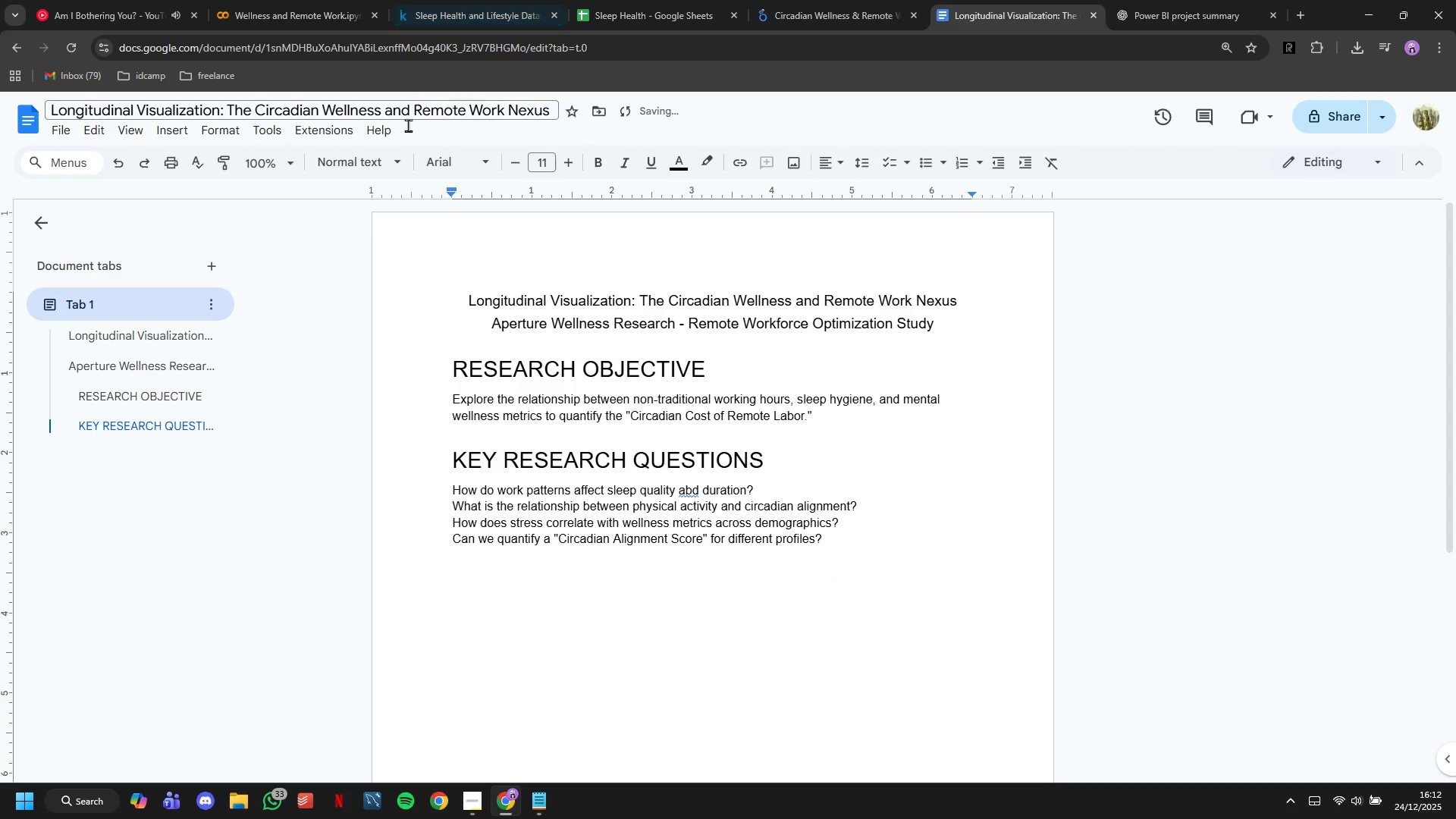 
left_click([371, 167])
 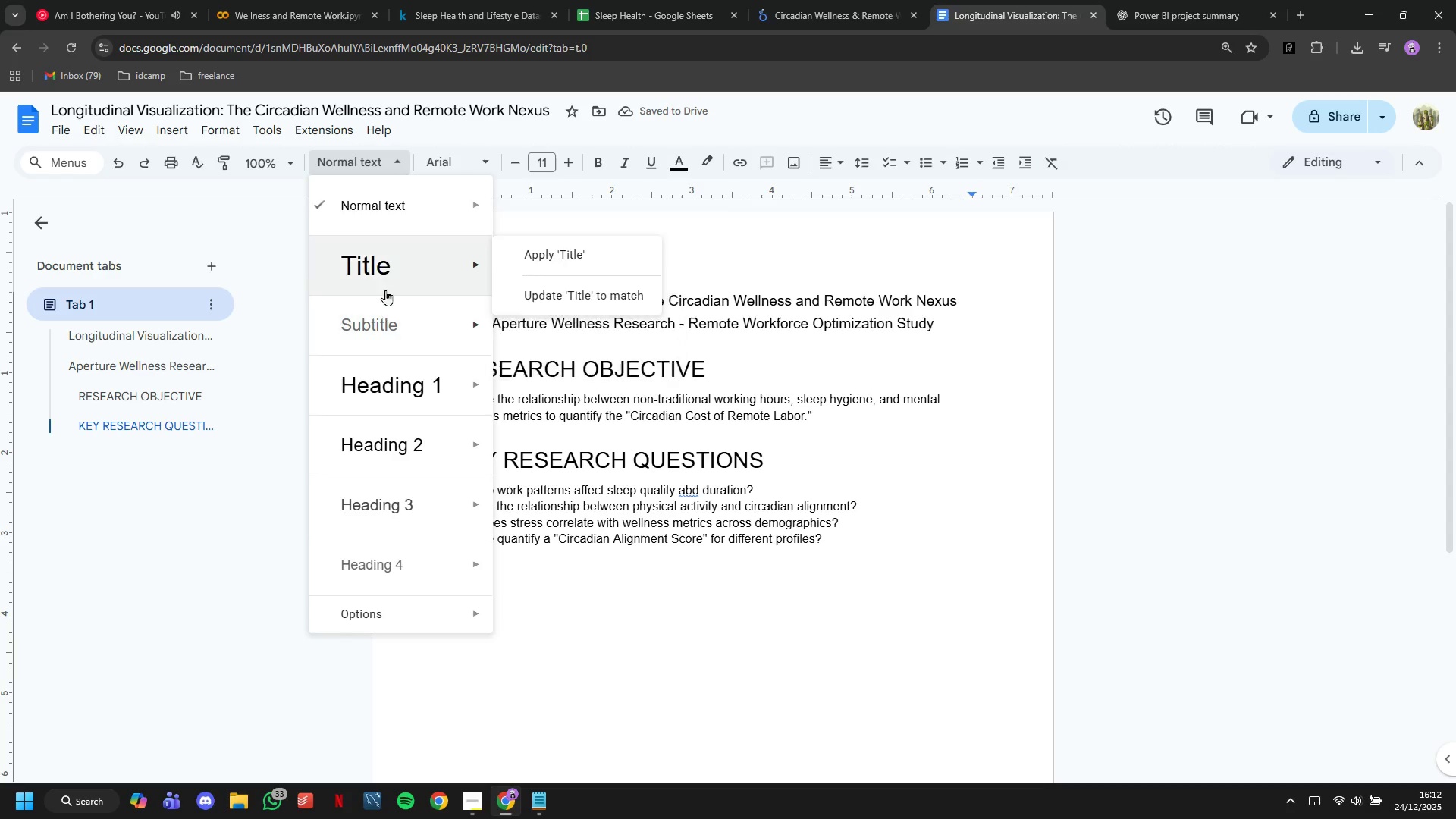 
left_click([394, 377])
 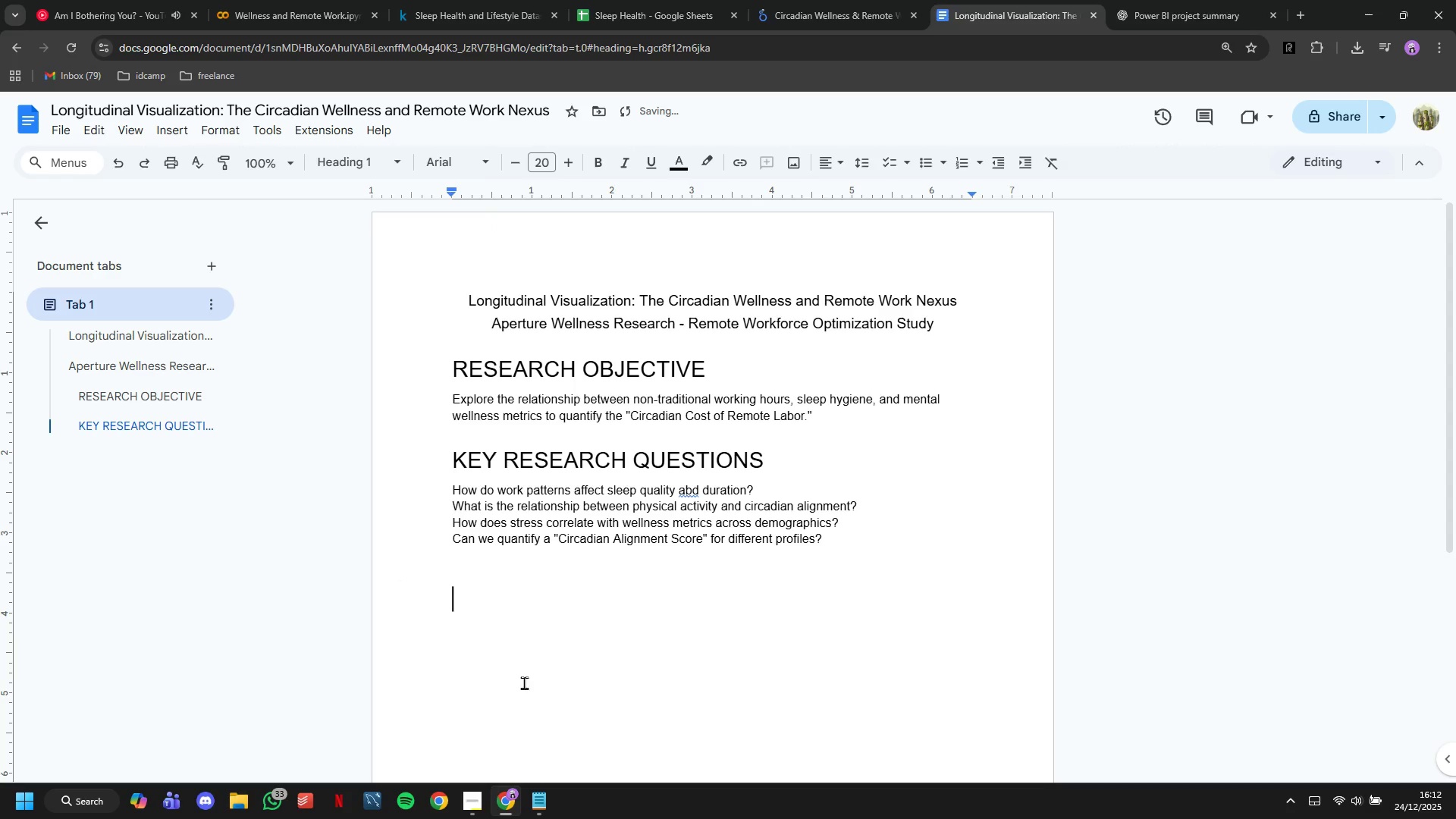 
type(VISUALIZARION)
 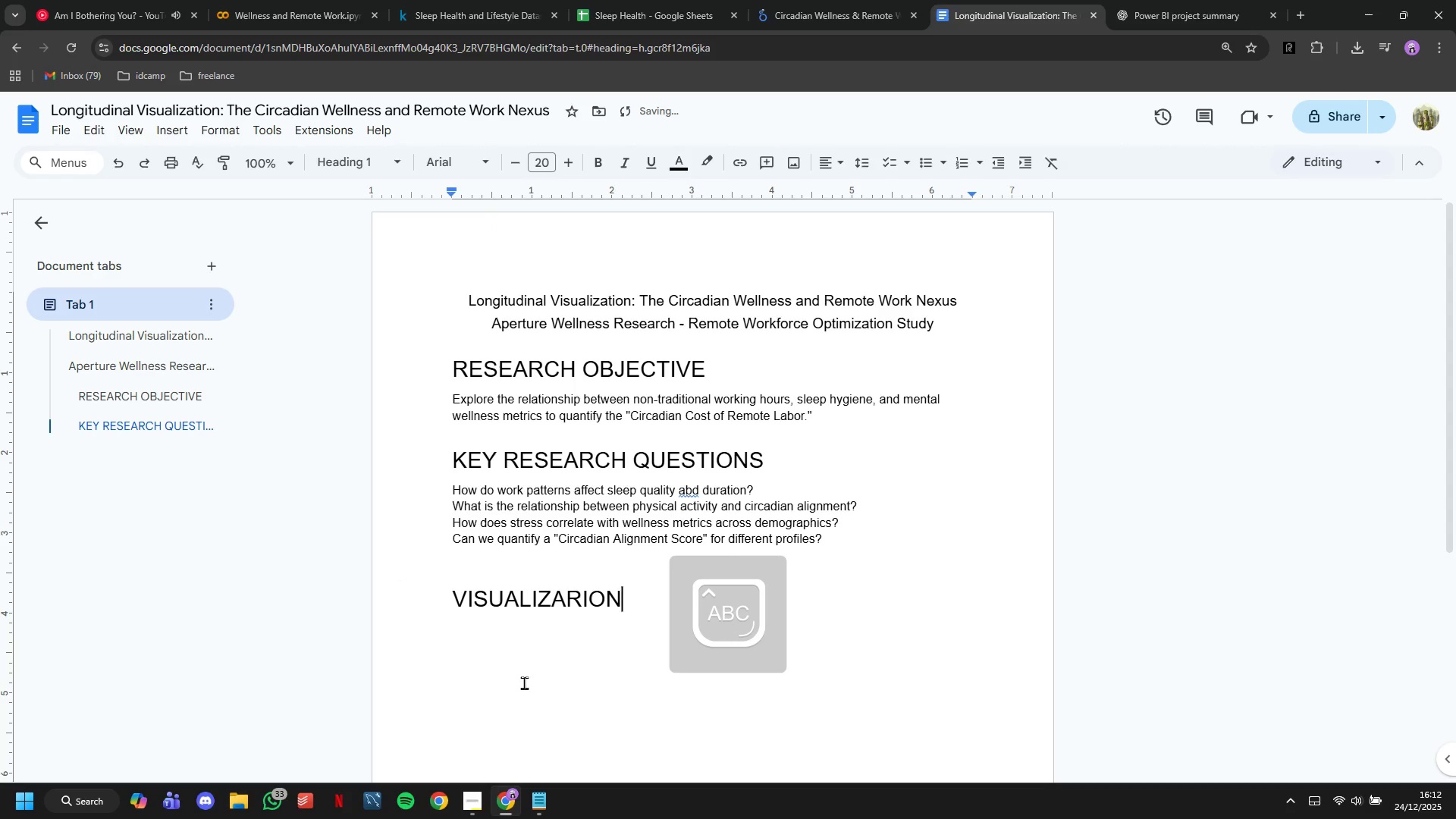 
key(Enter)
 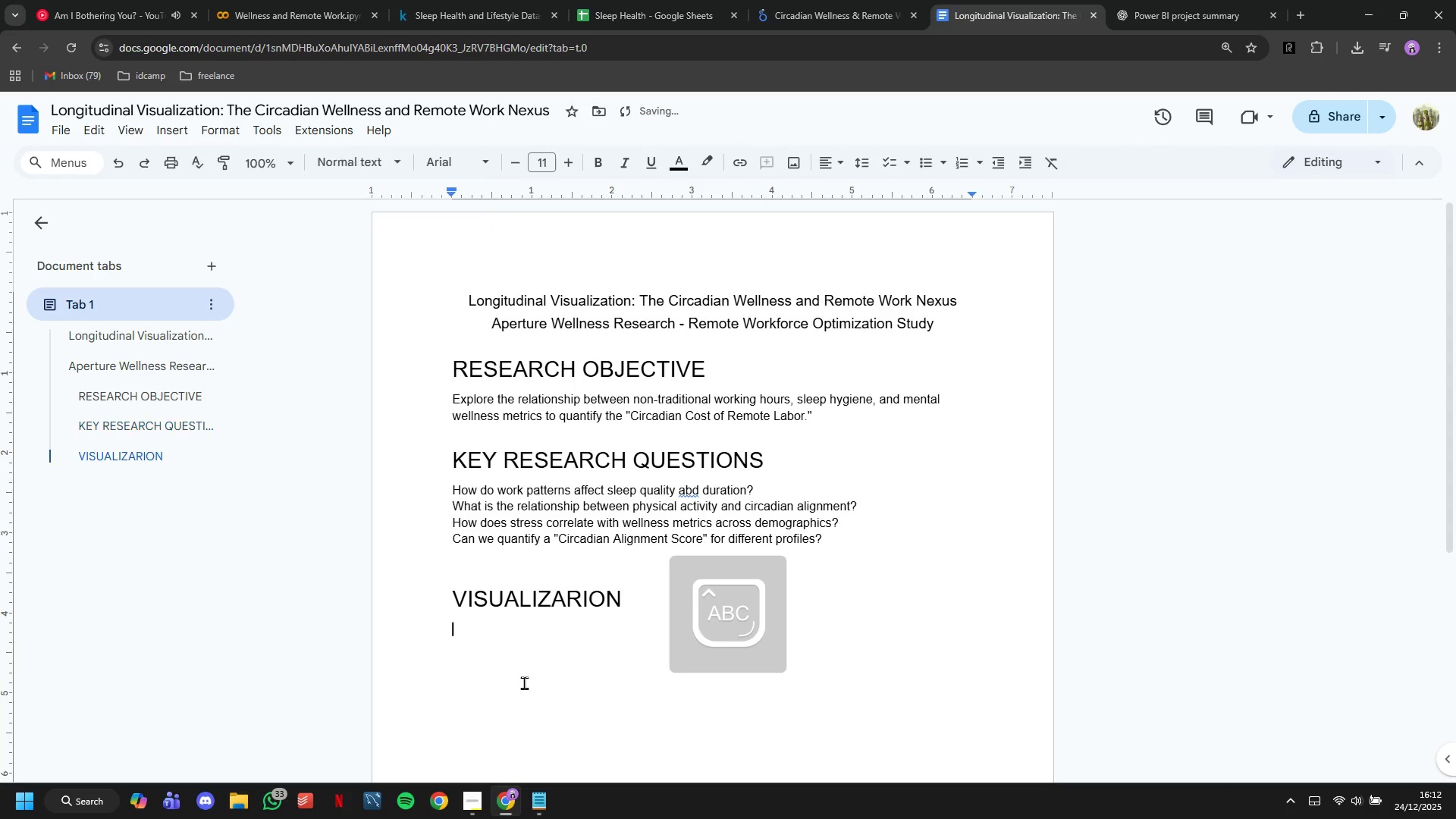 
key(Control+V)
 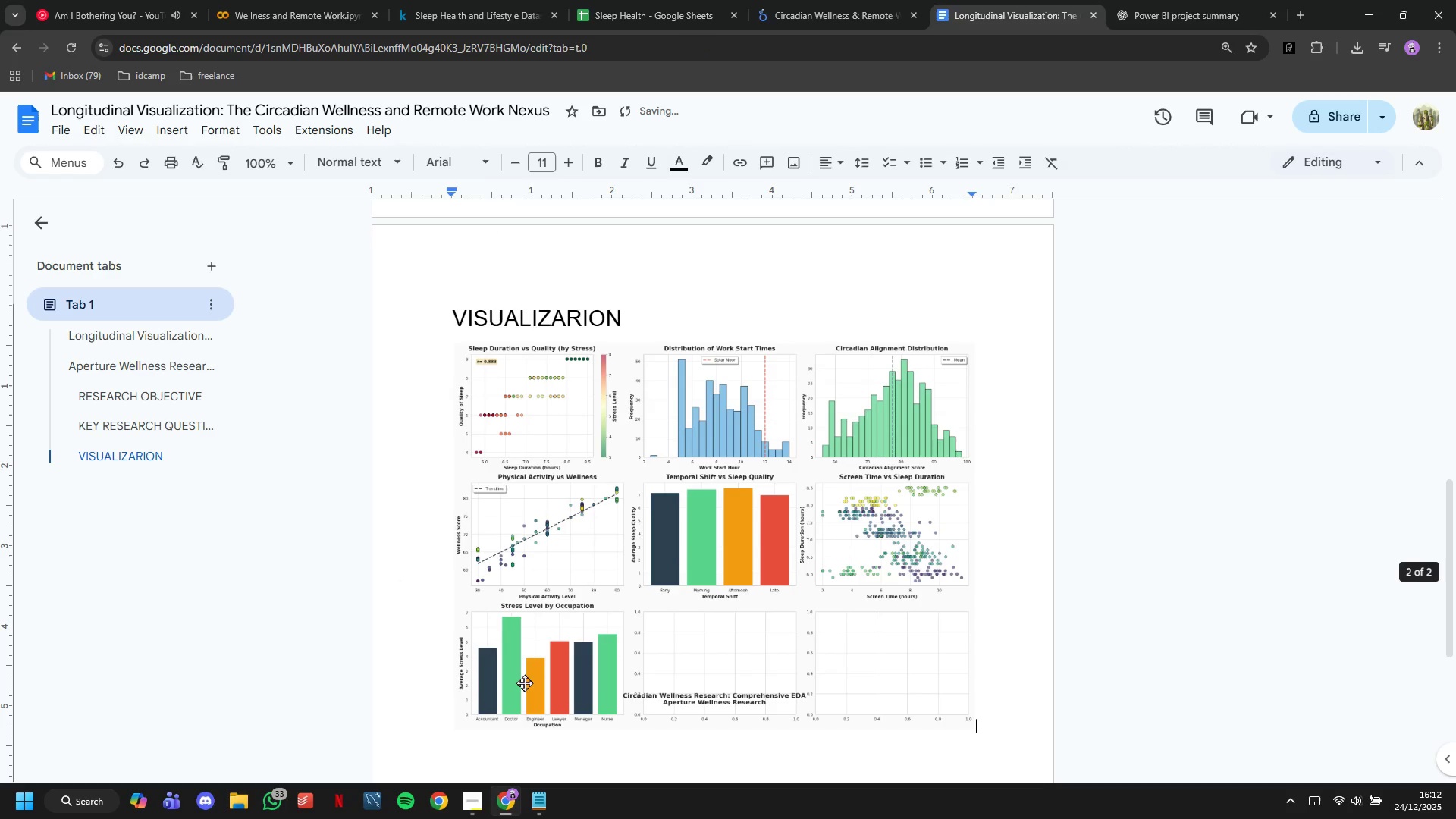 
key(CapsLock)
 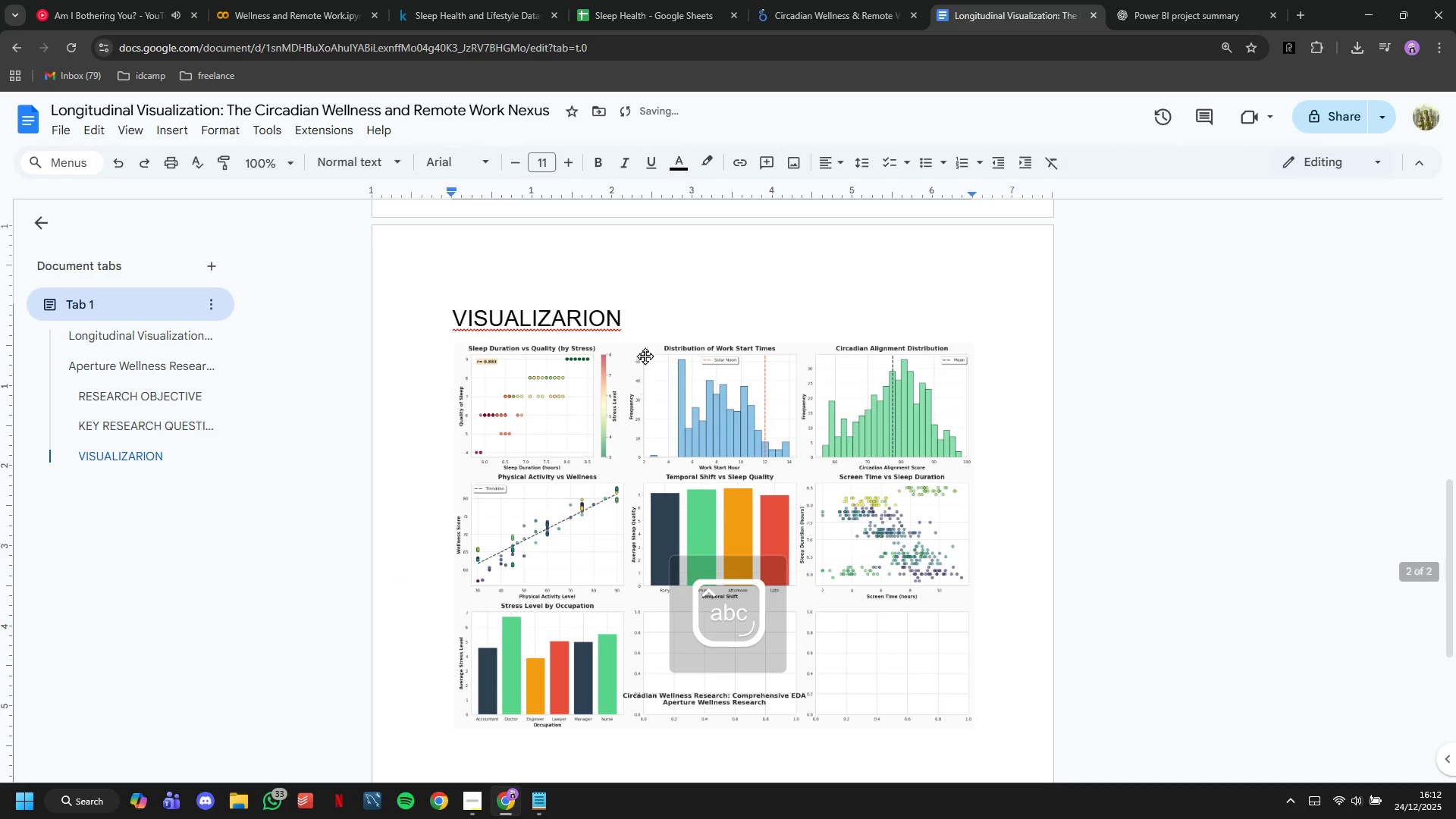 
left_click([650, 322])
 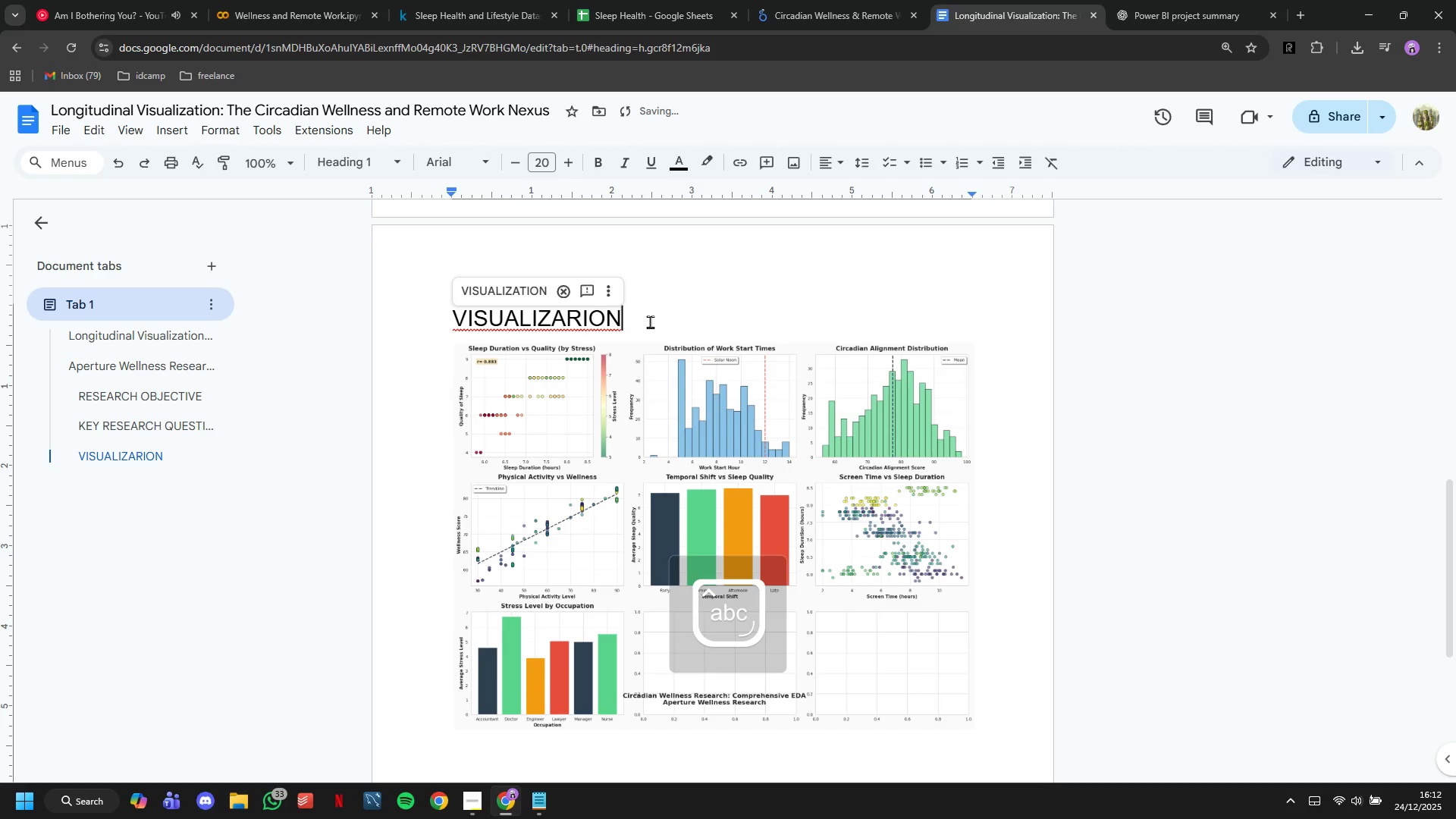 
key(ArrowLeft)
 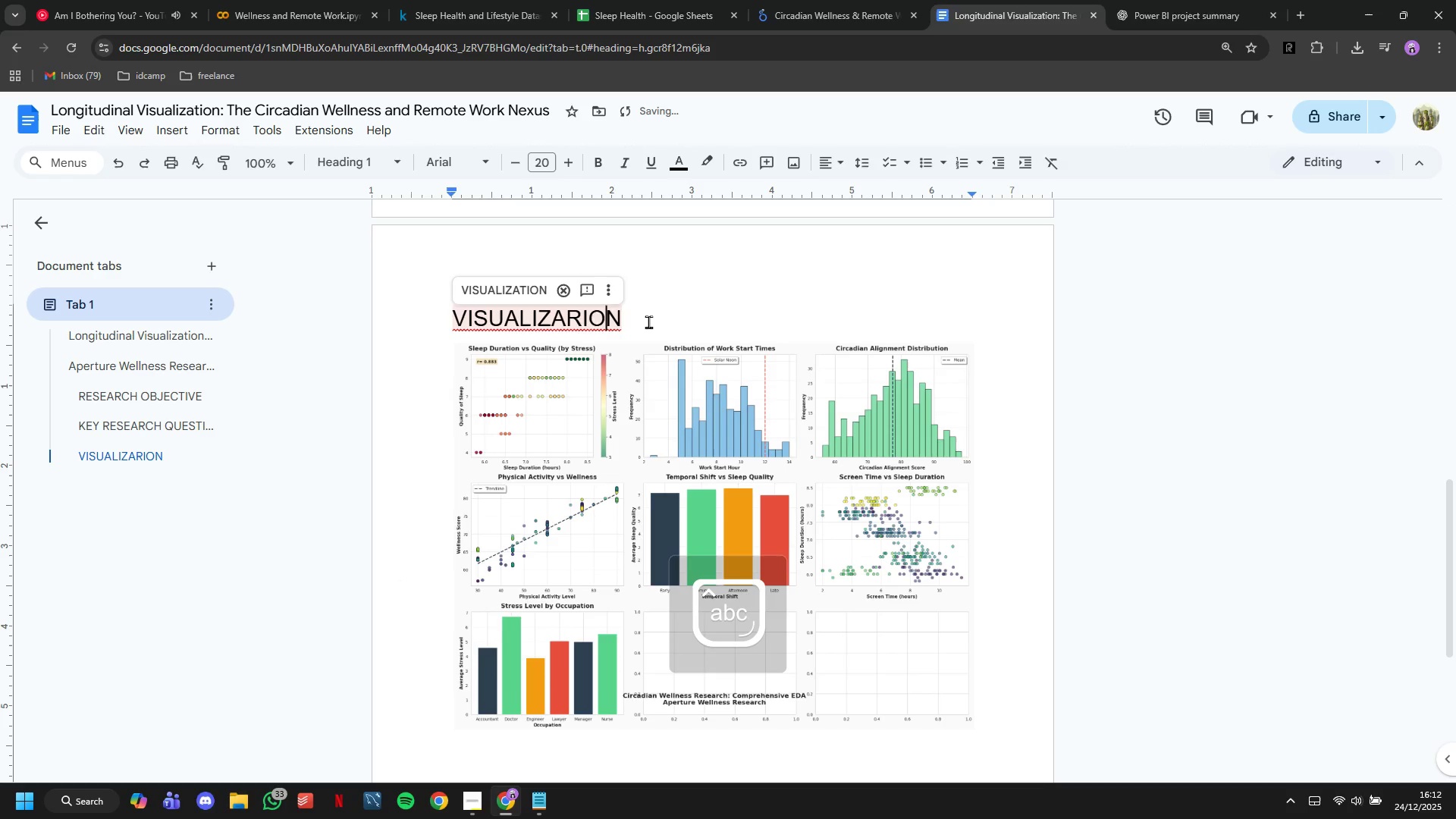 
key(ArrowLeft)
 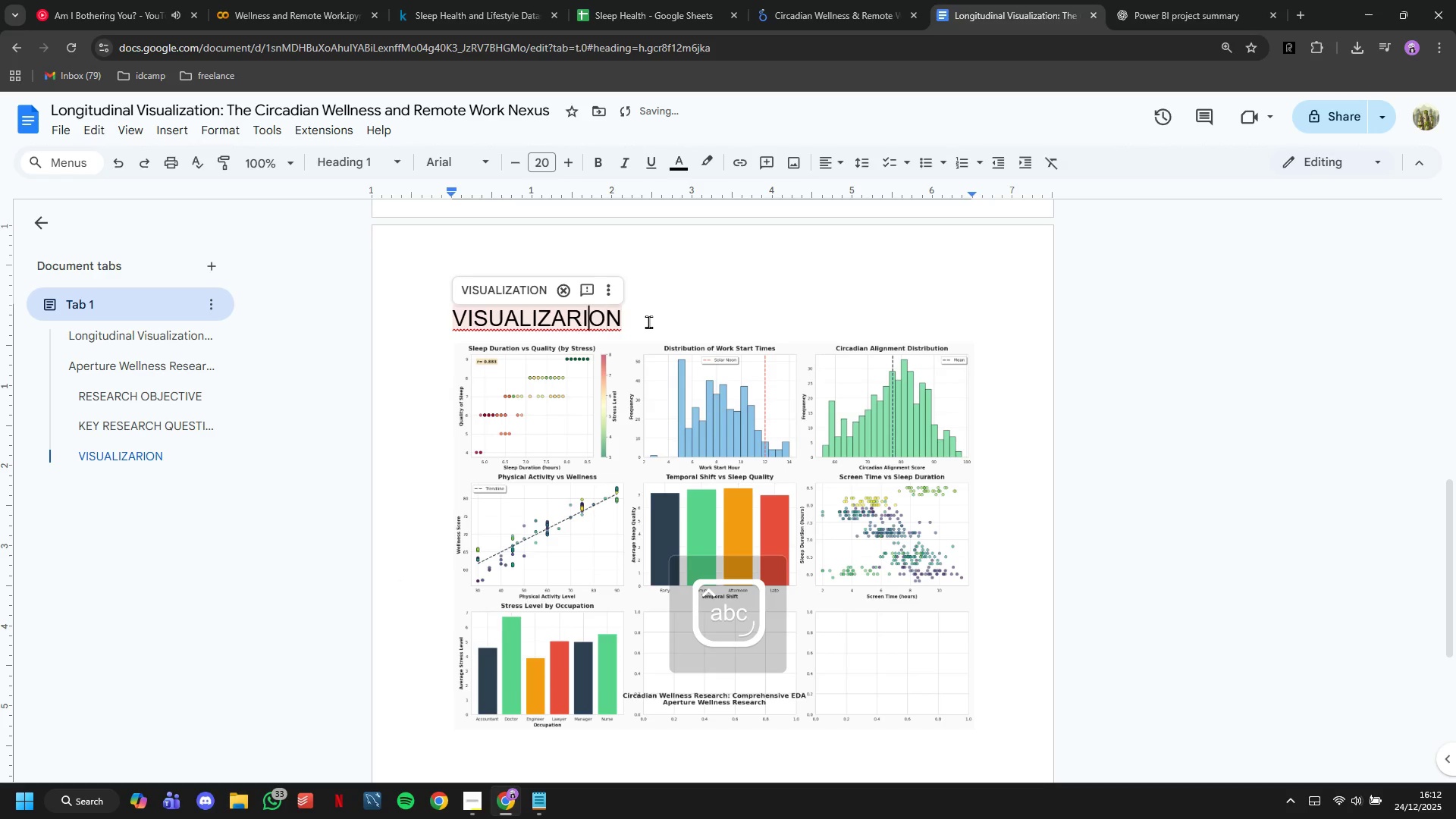 
key(ArrowLeft)
 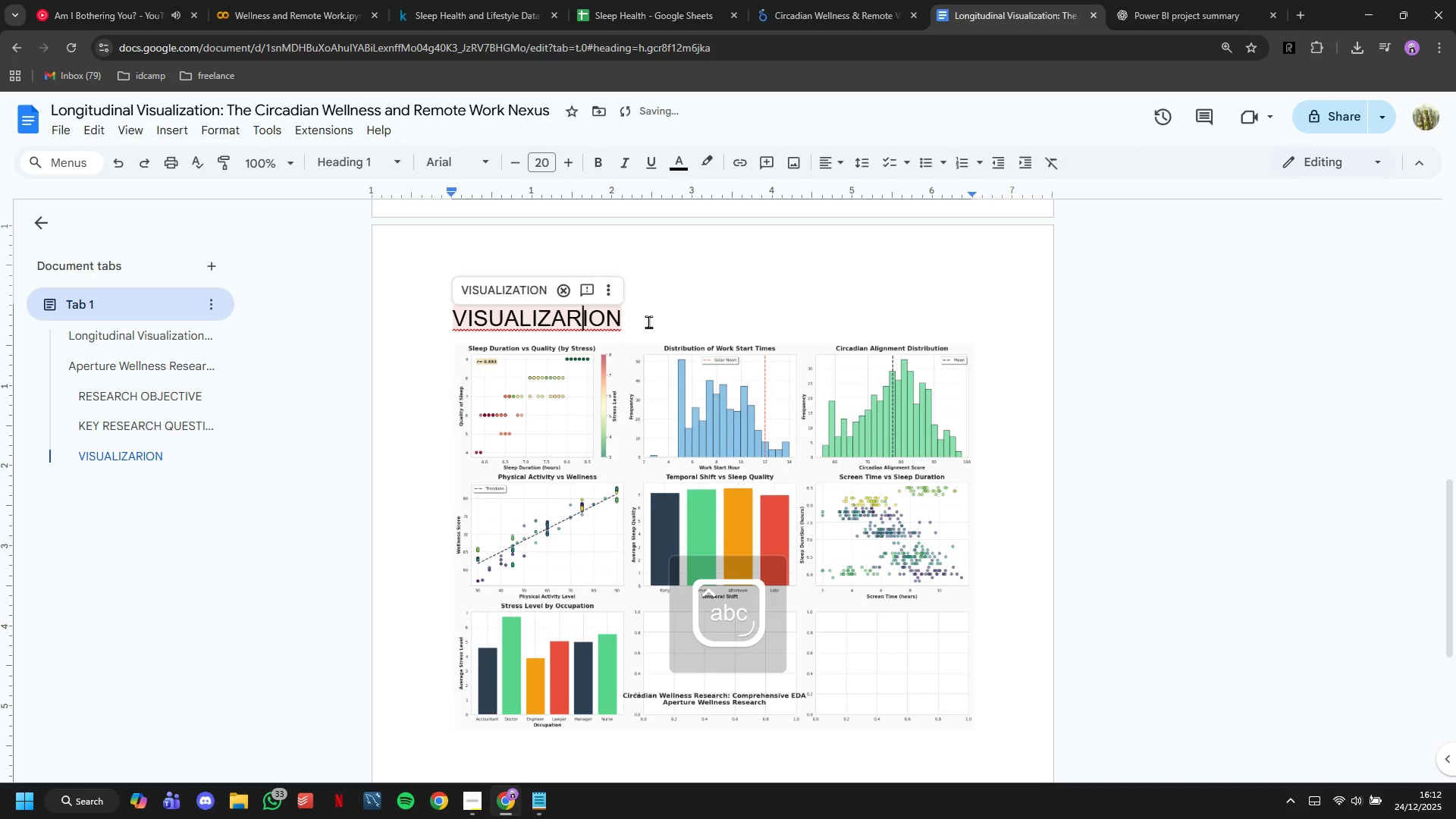 
key(Backspace)
 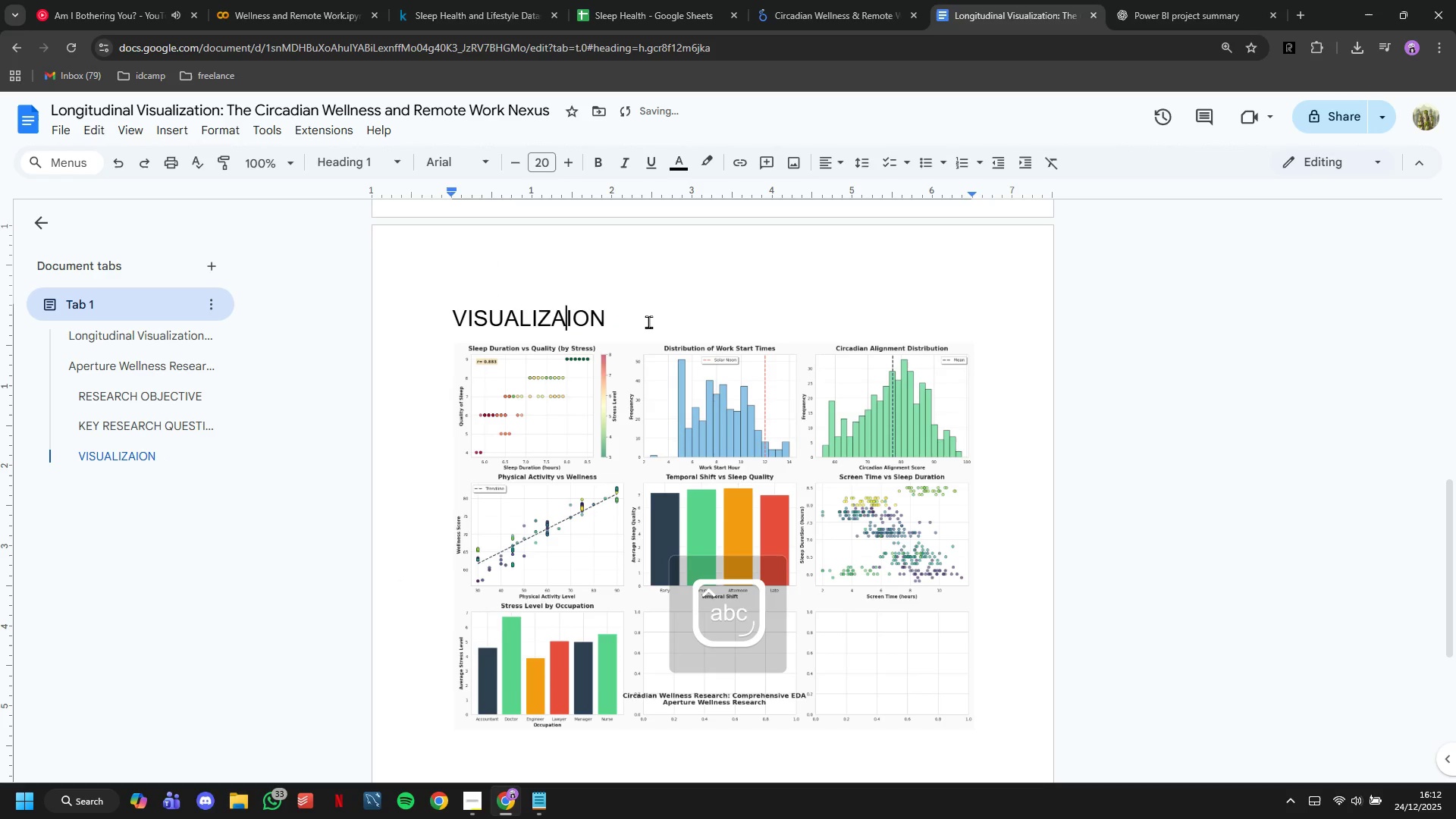 
key(CapsLock)
 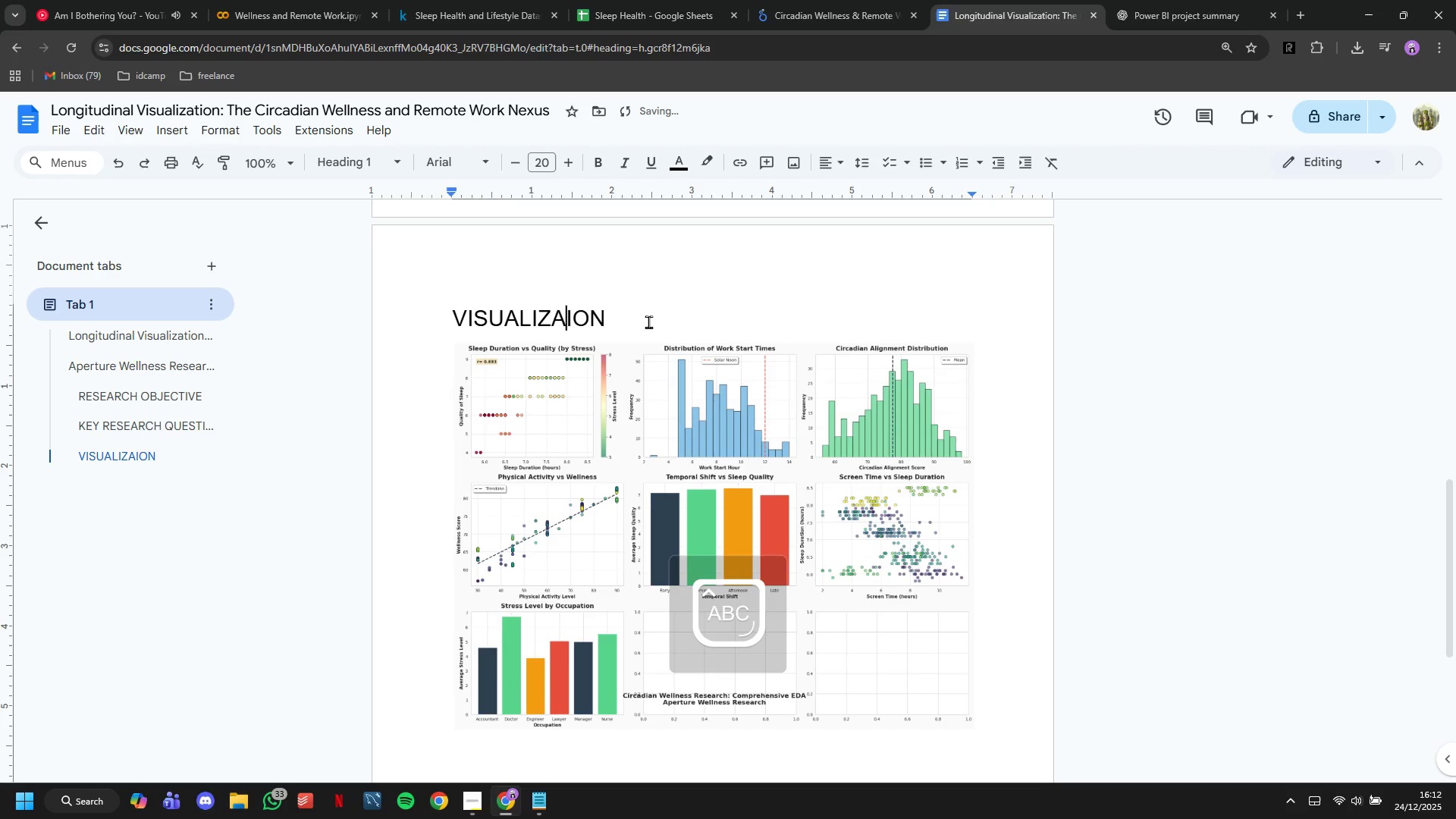 
key(T)
 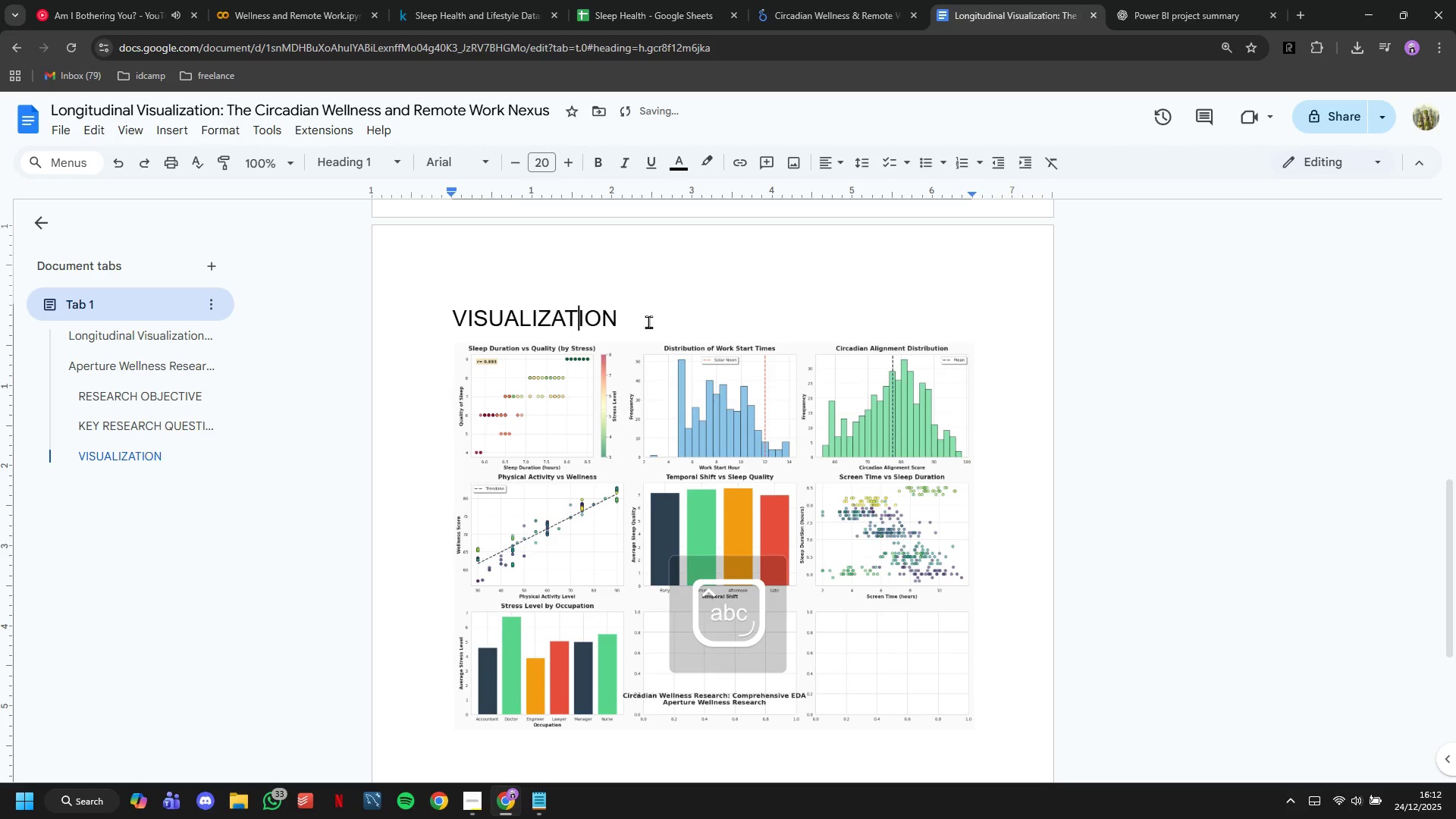 
key(CapsLock)
 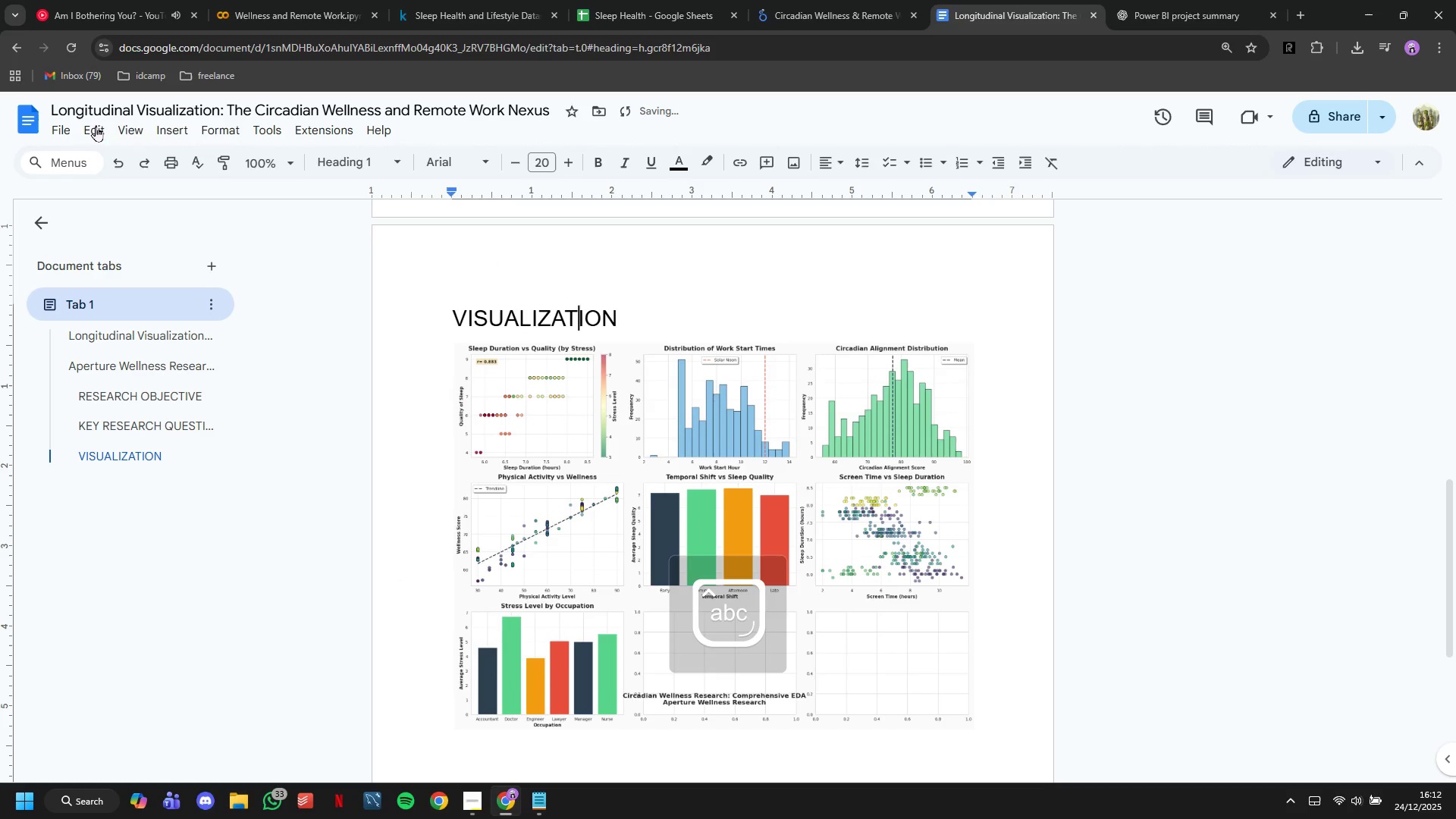 
left_click([60, 125])
 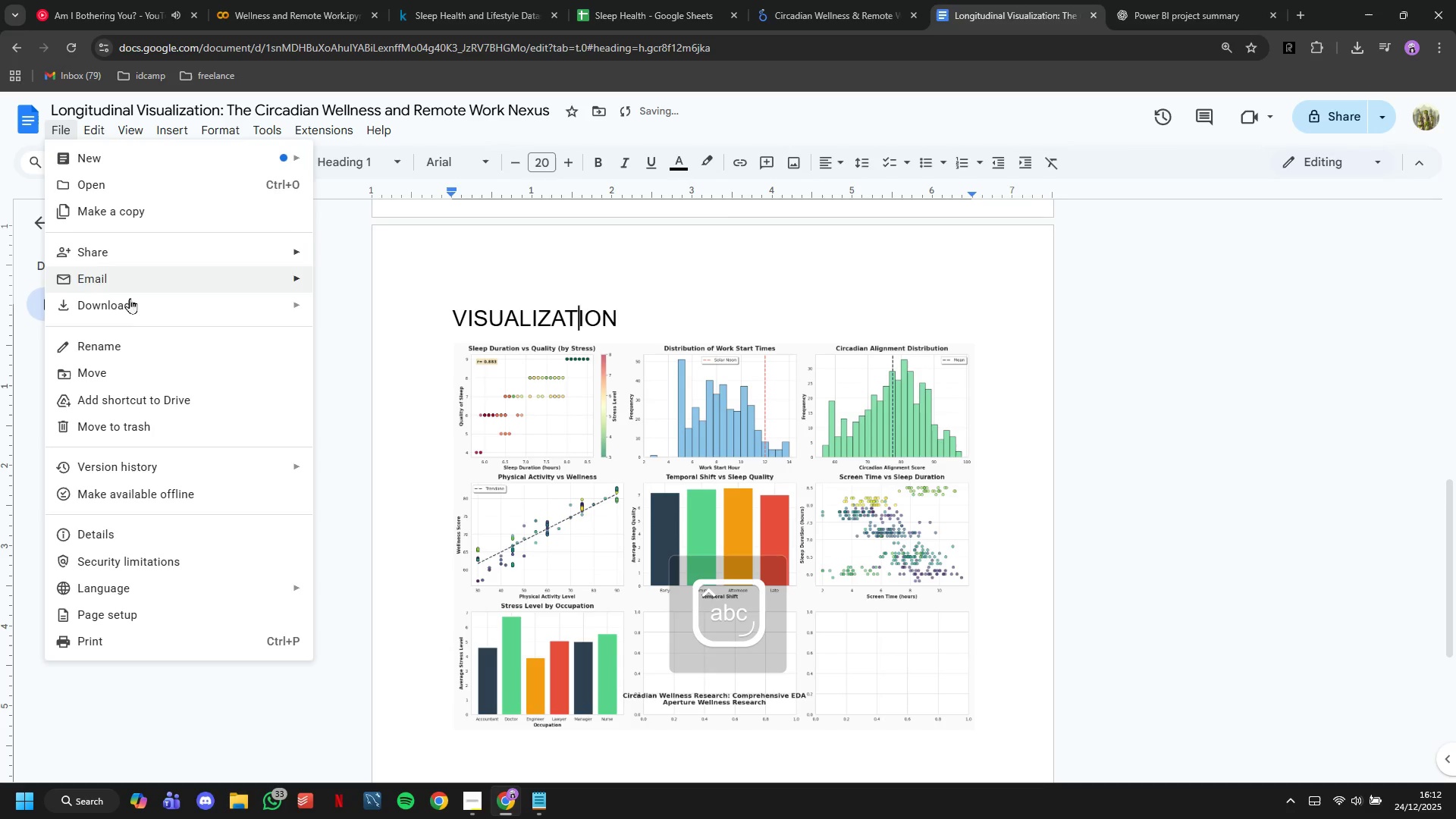 
left_click([133, 310])
 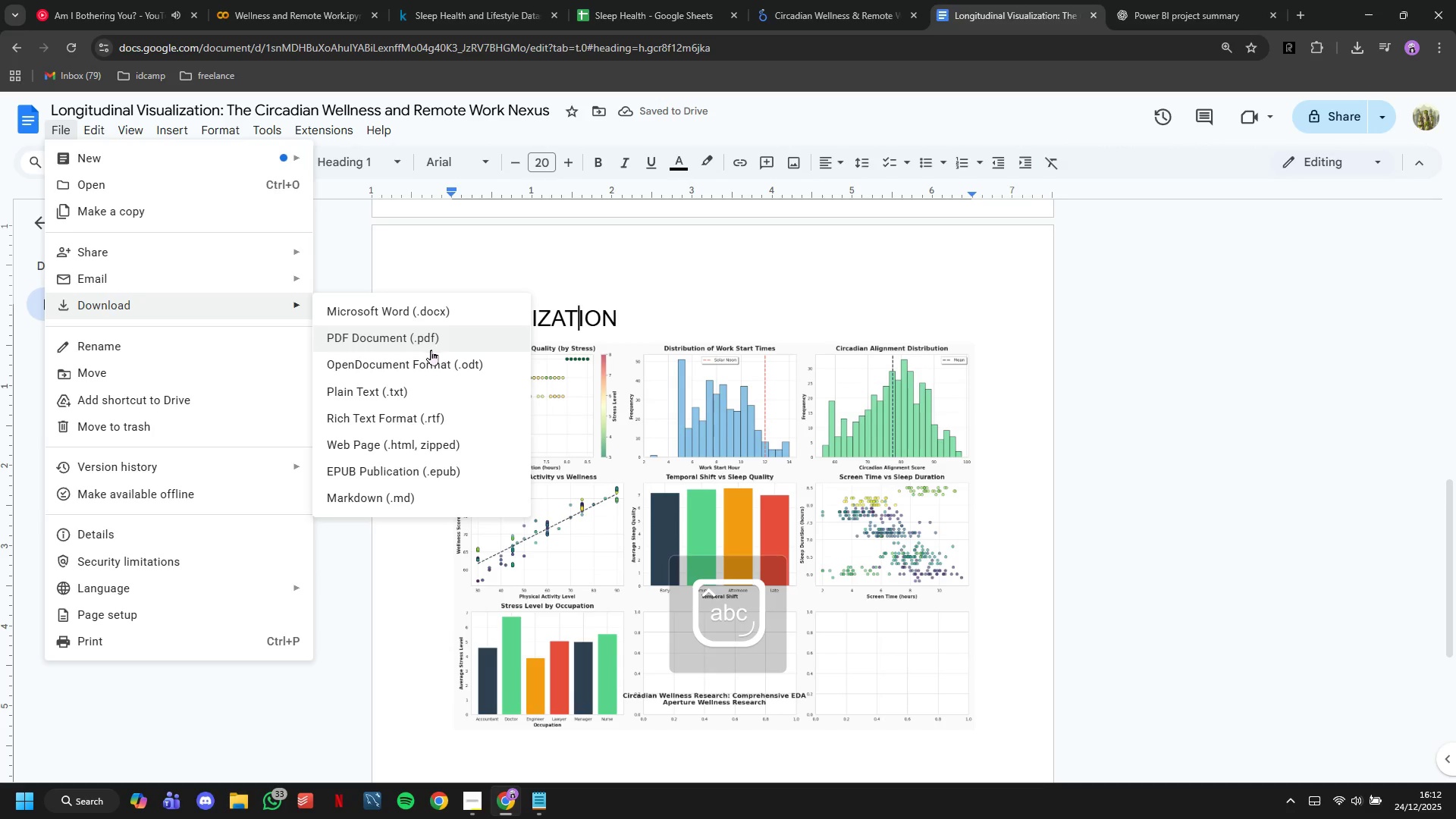 
left_click([425, 350])
 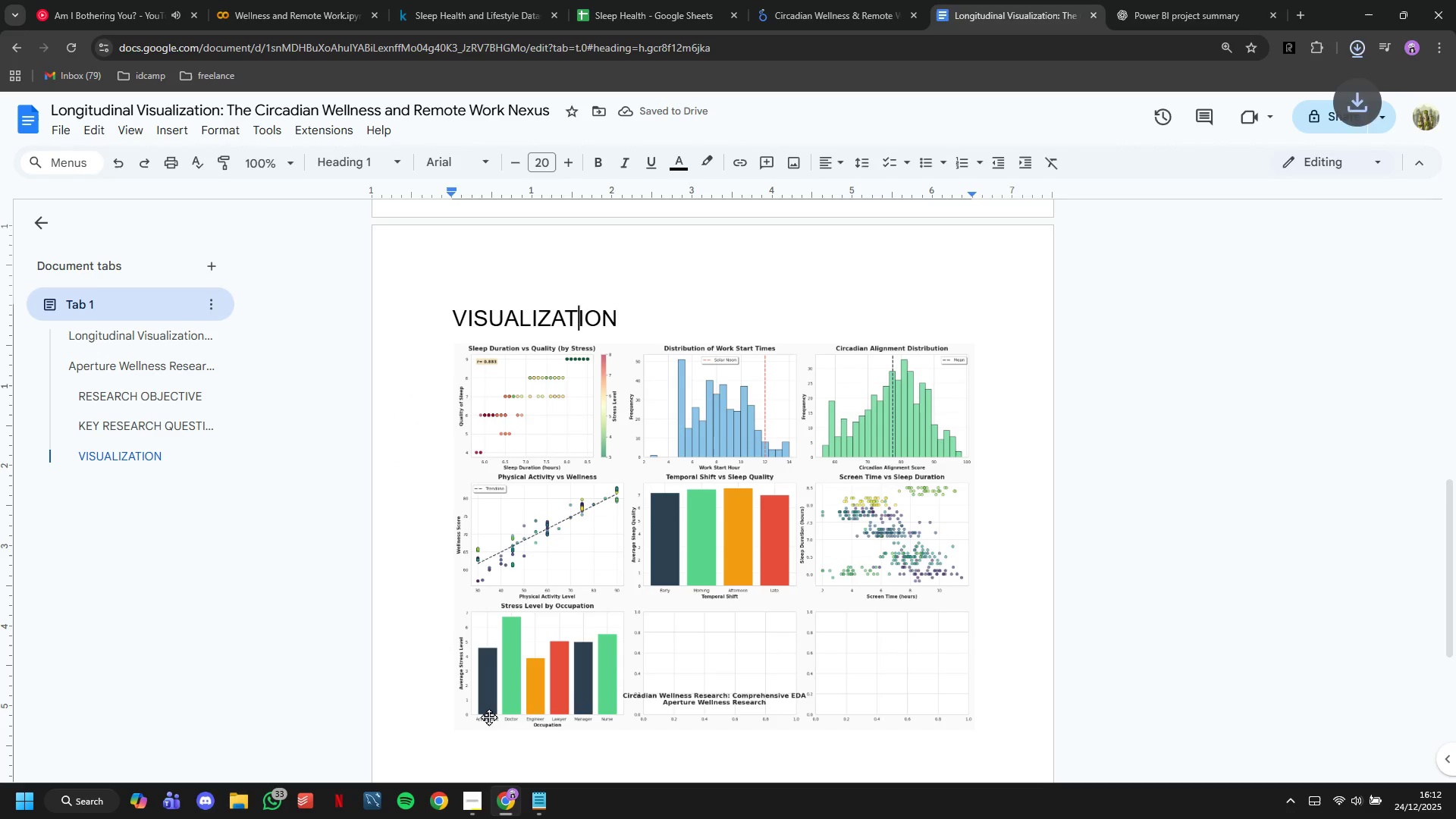 
left_click([475, 811])